 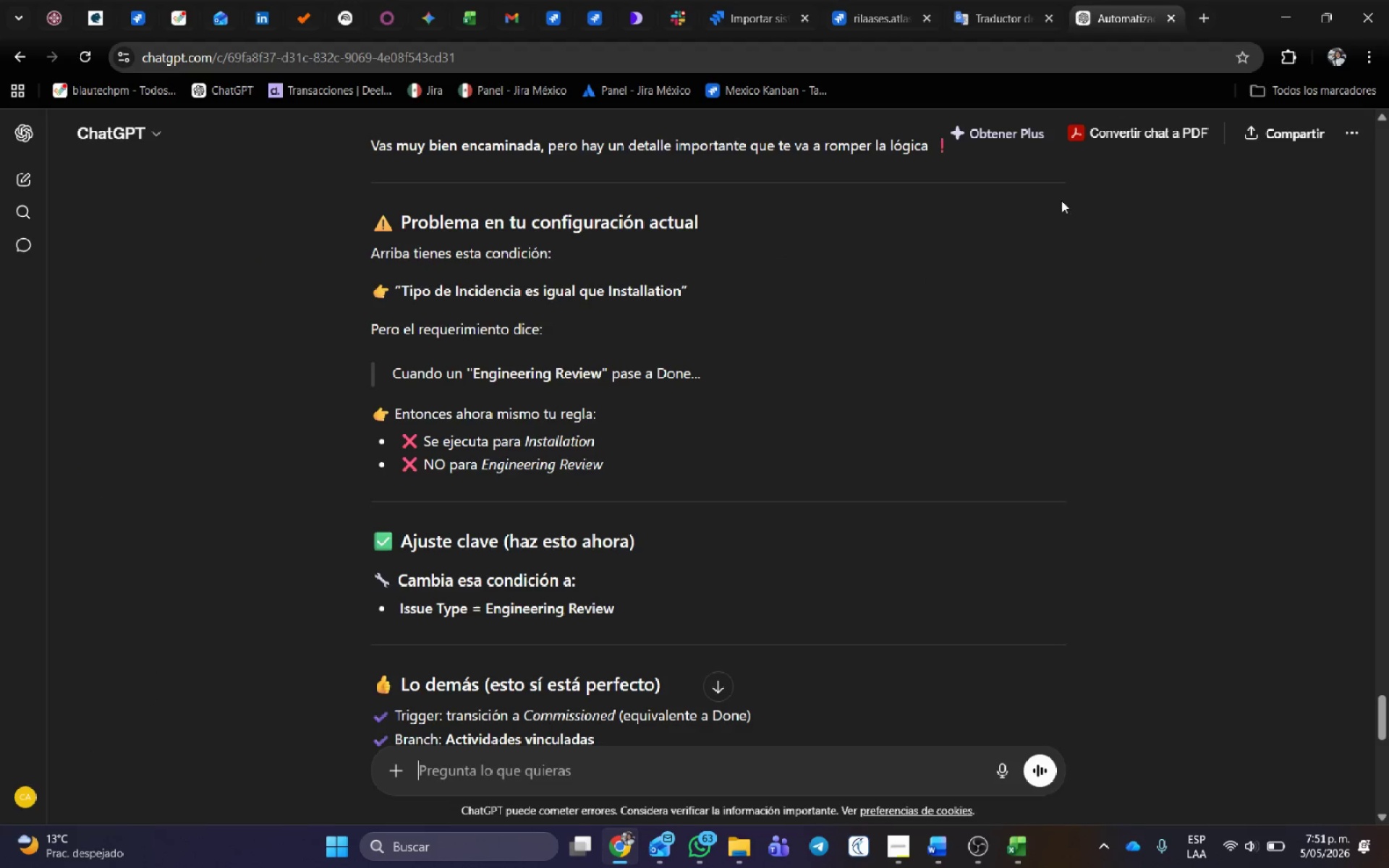 
left_click([577, 773])
 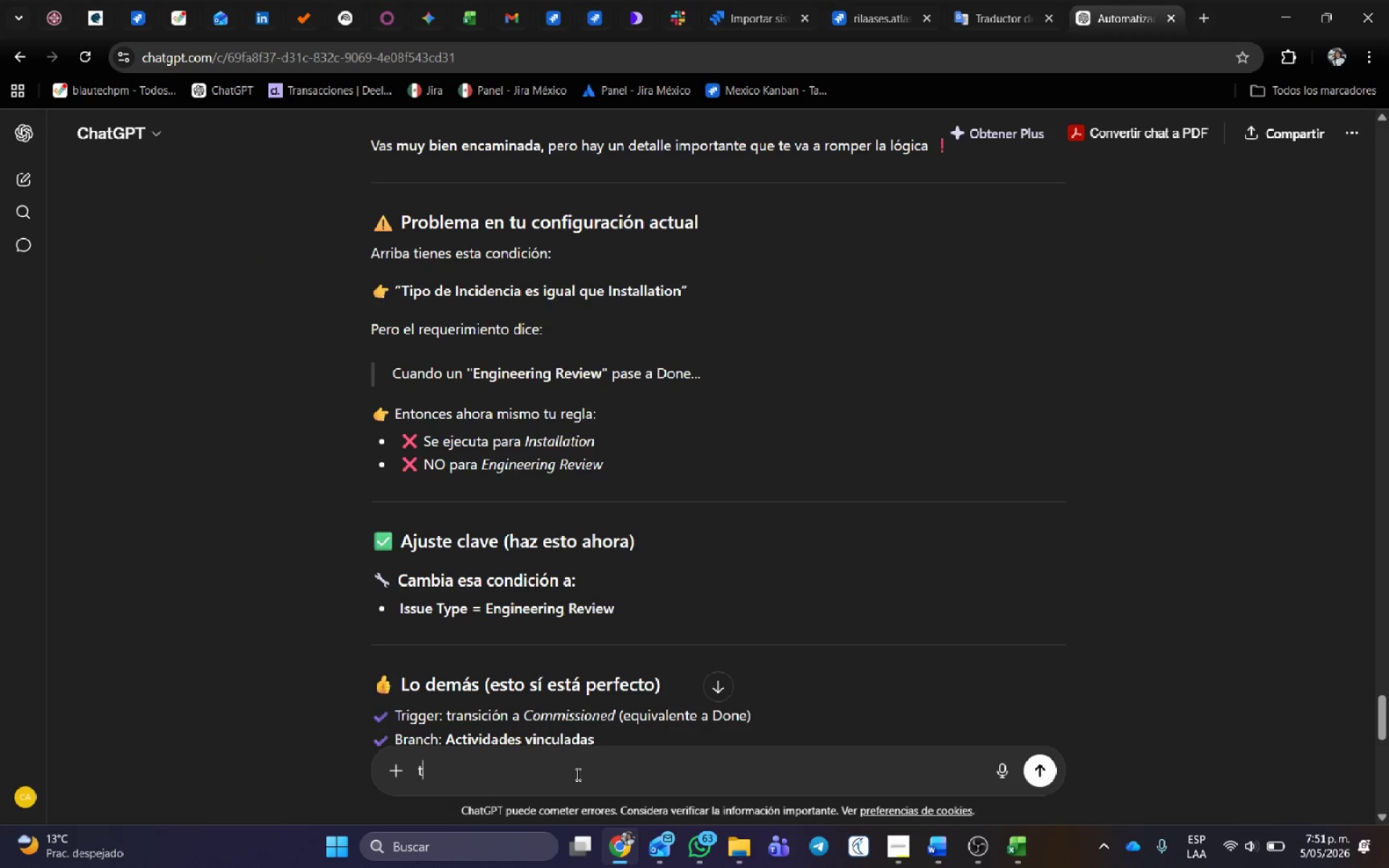 
type(tengo estos 2 tipos de actividades )
 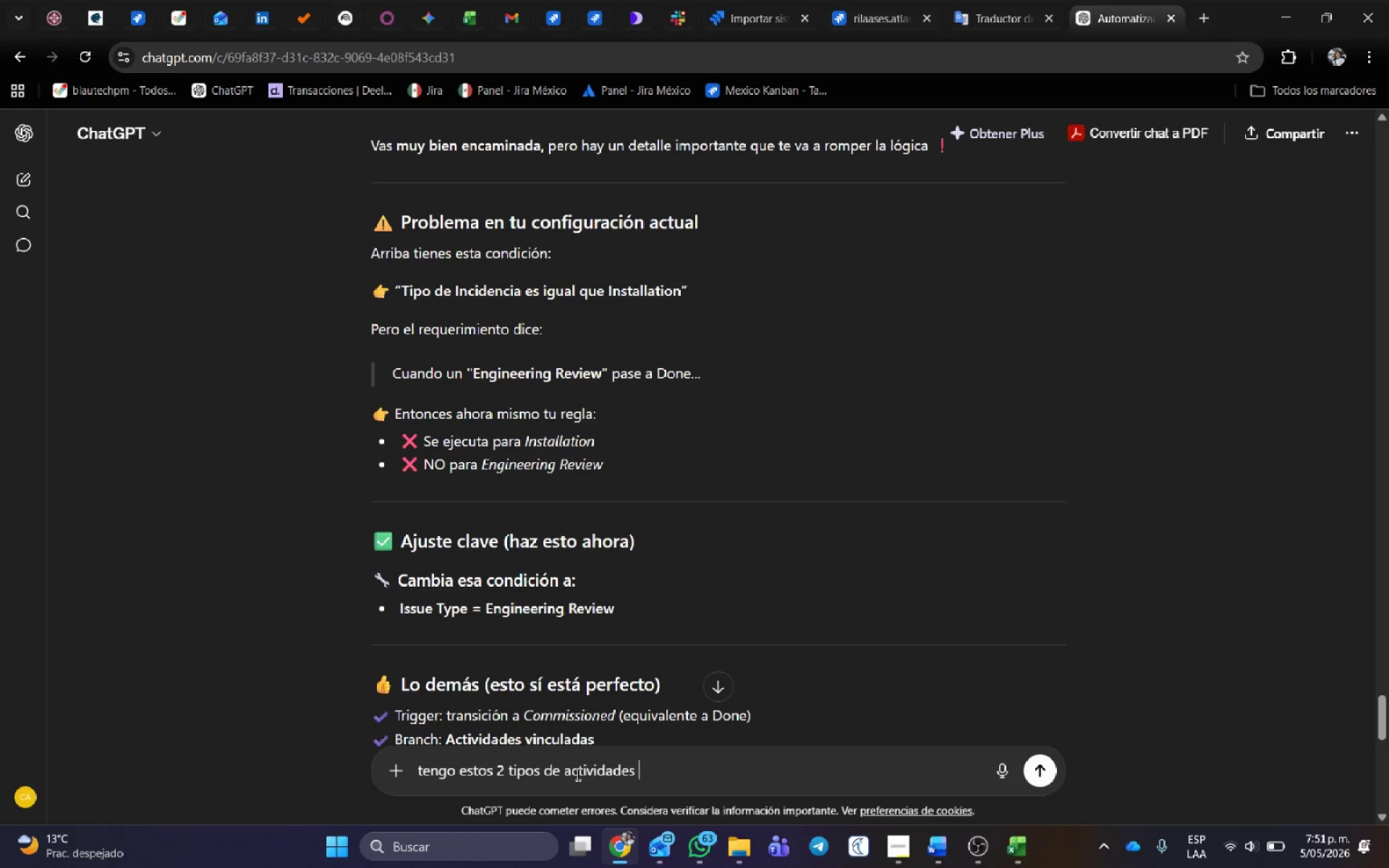 
key(Control+ControlLeft)
 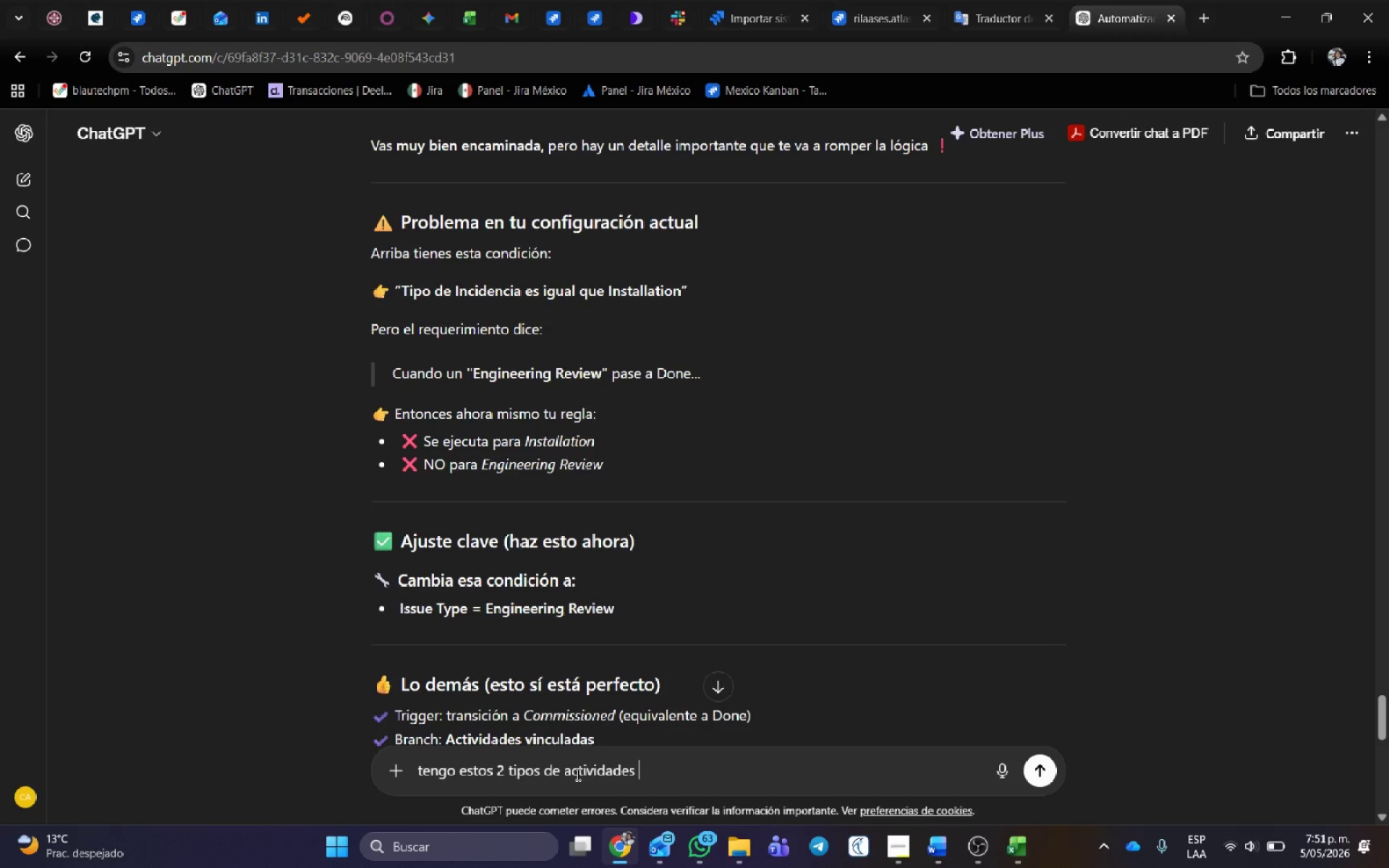 
key(Control+V)
 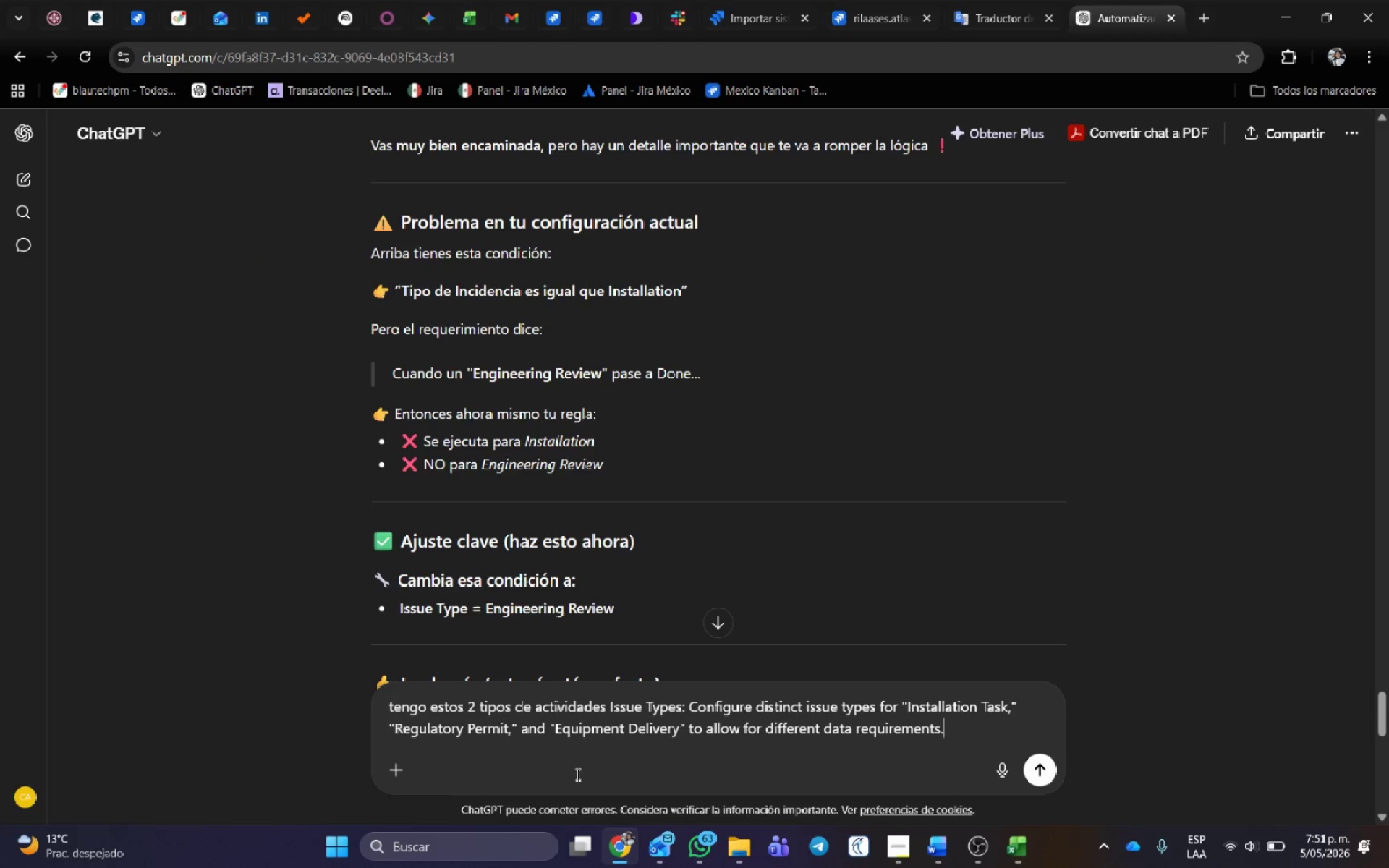 
key(Enter)
 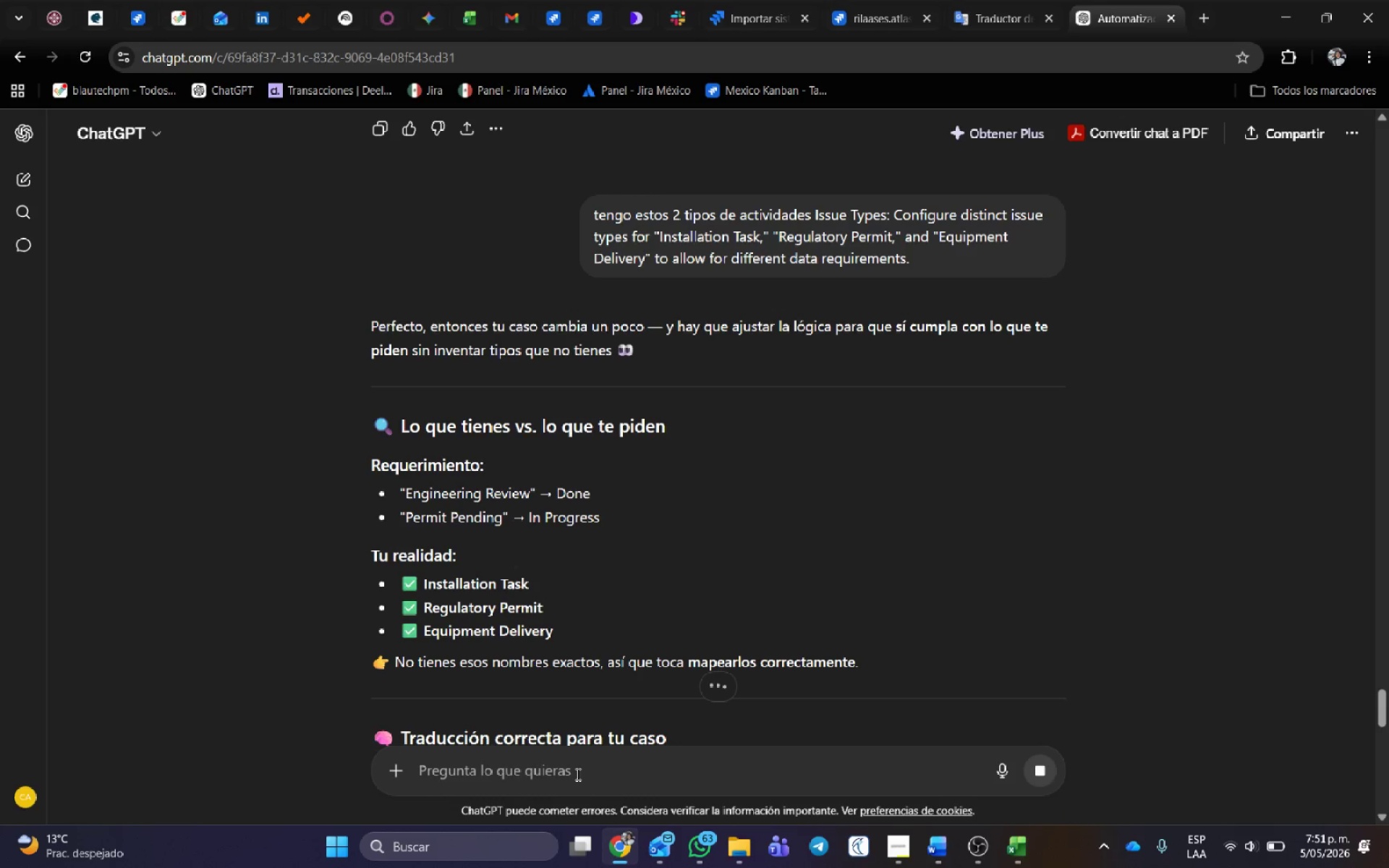 
wait(16.52)
 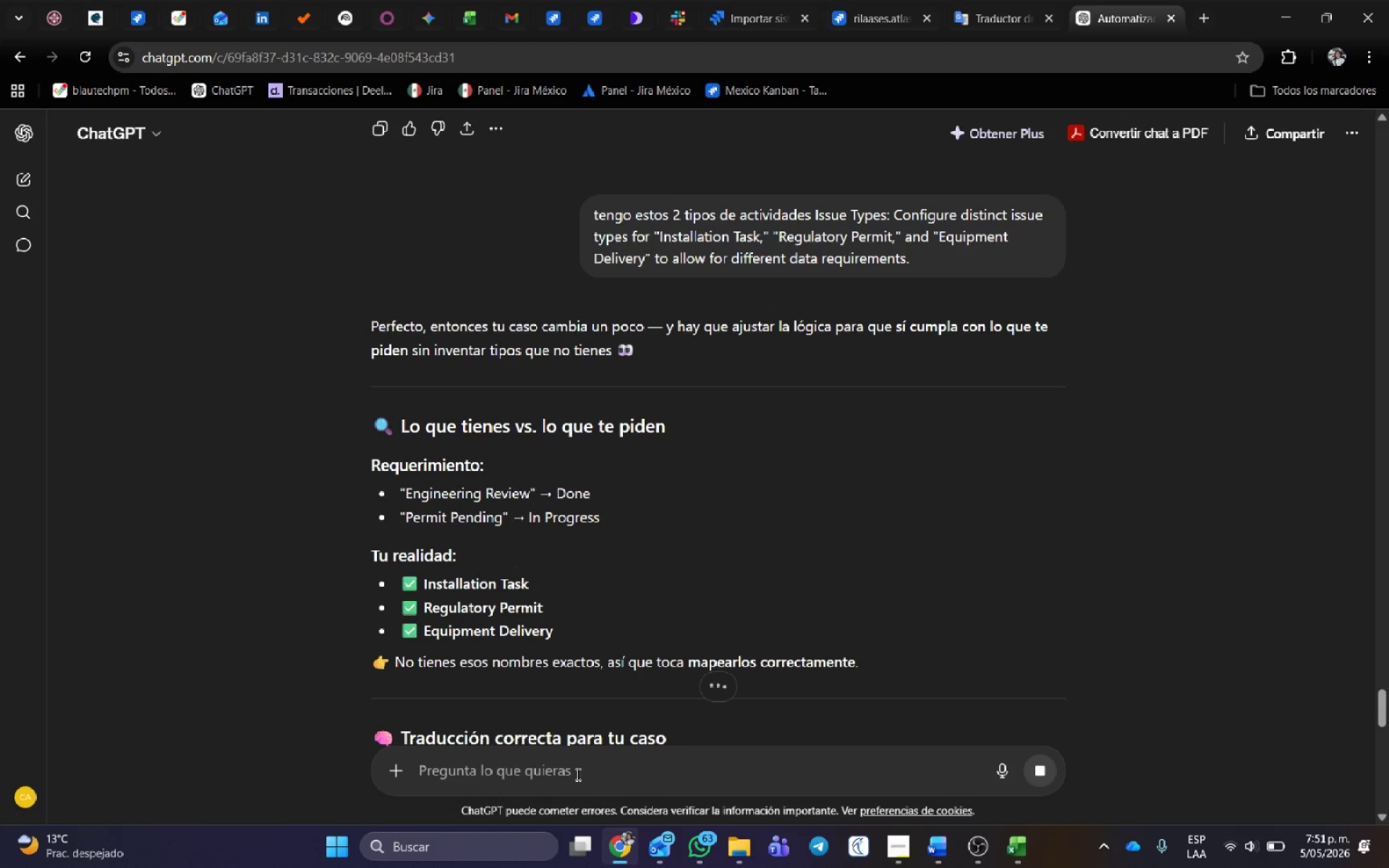 
scroll: coordinate [977, 576], scroll_direction: down, amount: 3.0
 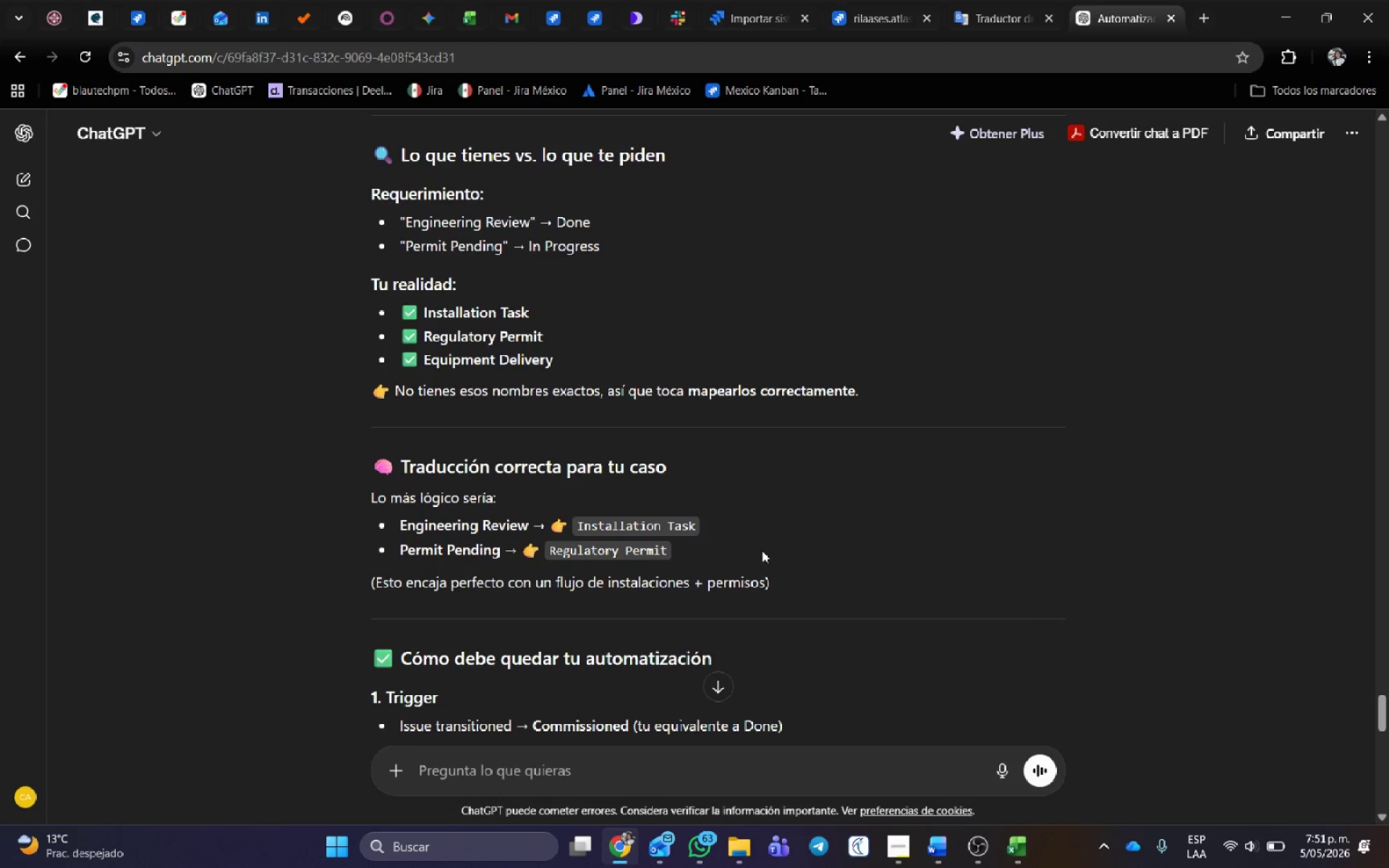 
left_click([673, 529])
 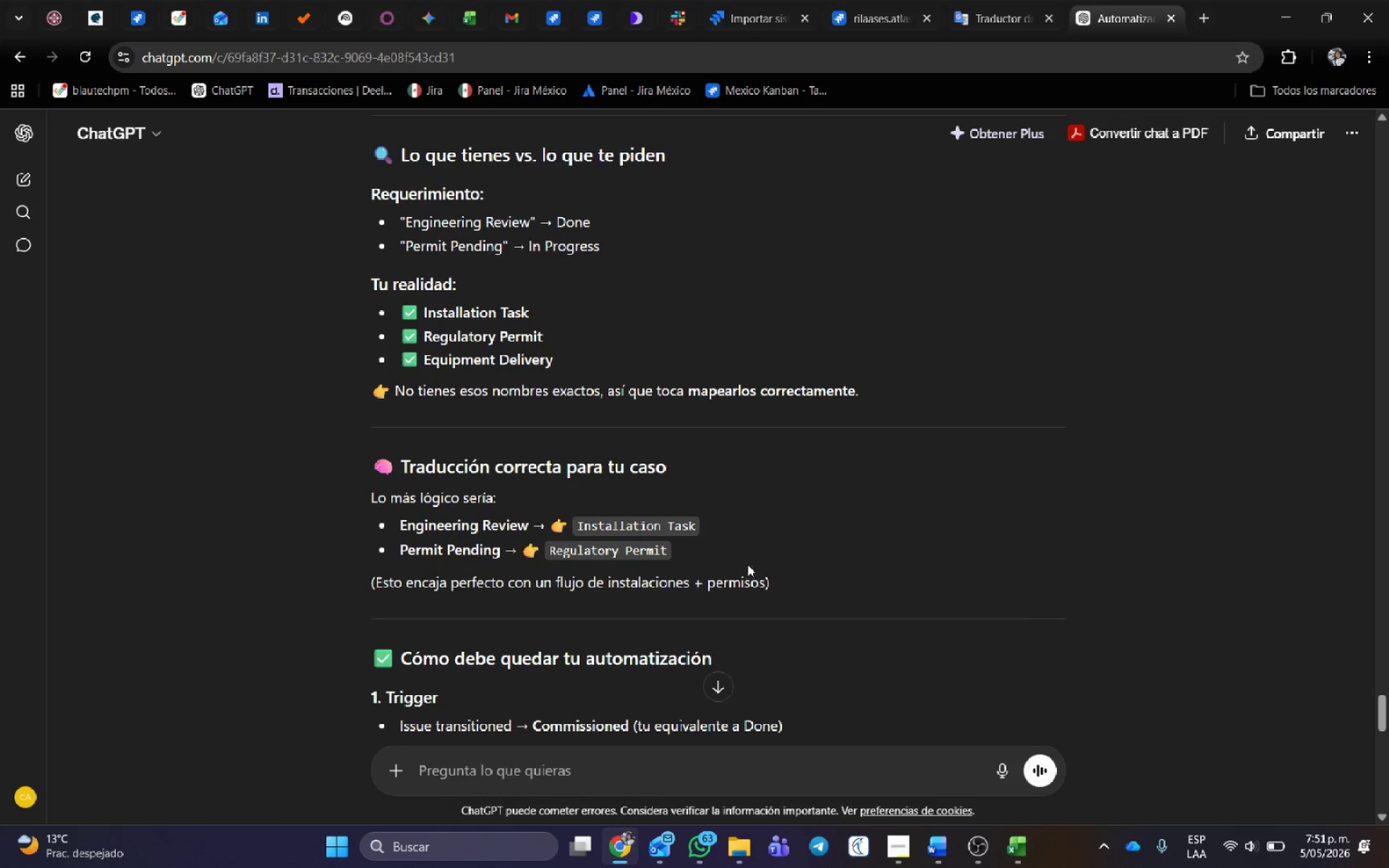 
scroll: coordinate [757, 542], scroll_direction: down, amount: 4.0
 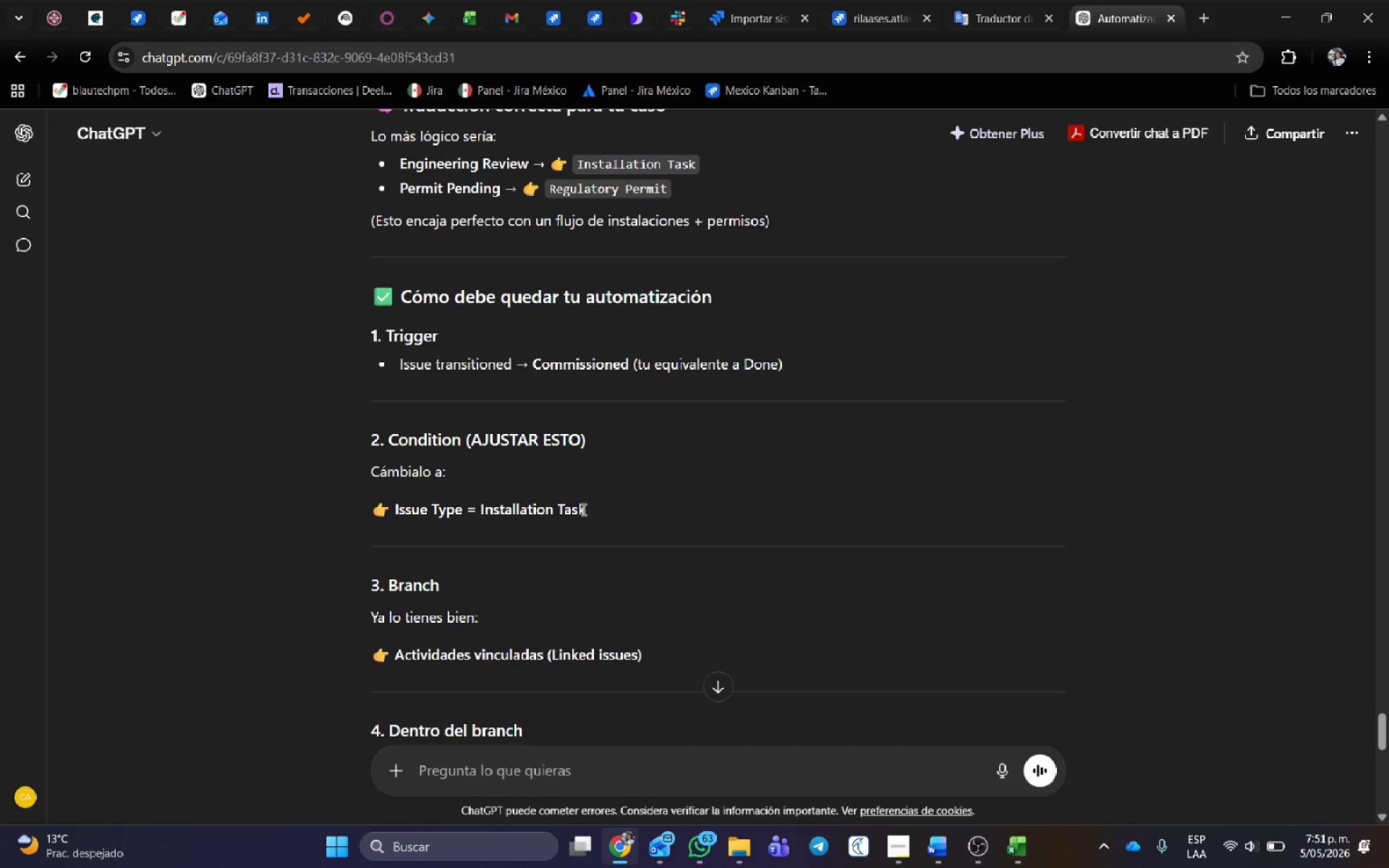 
left_click_drag(start_coordinate=[593, 508], to_coordinate=[404, 515])
 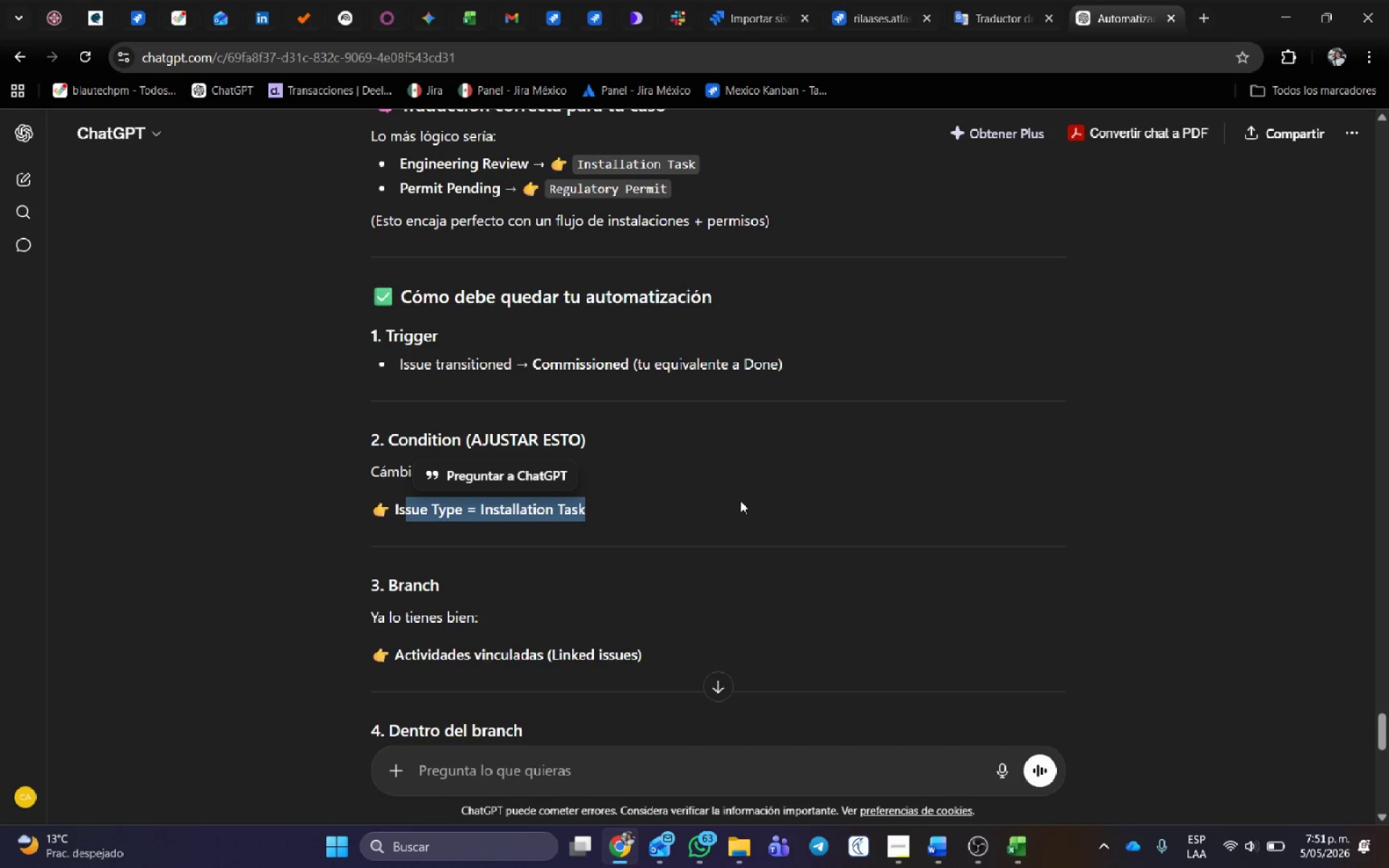 
left_click([760, 482])
 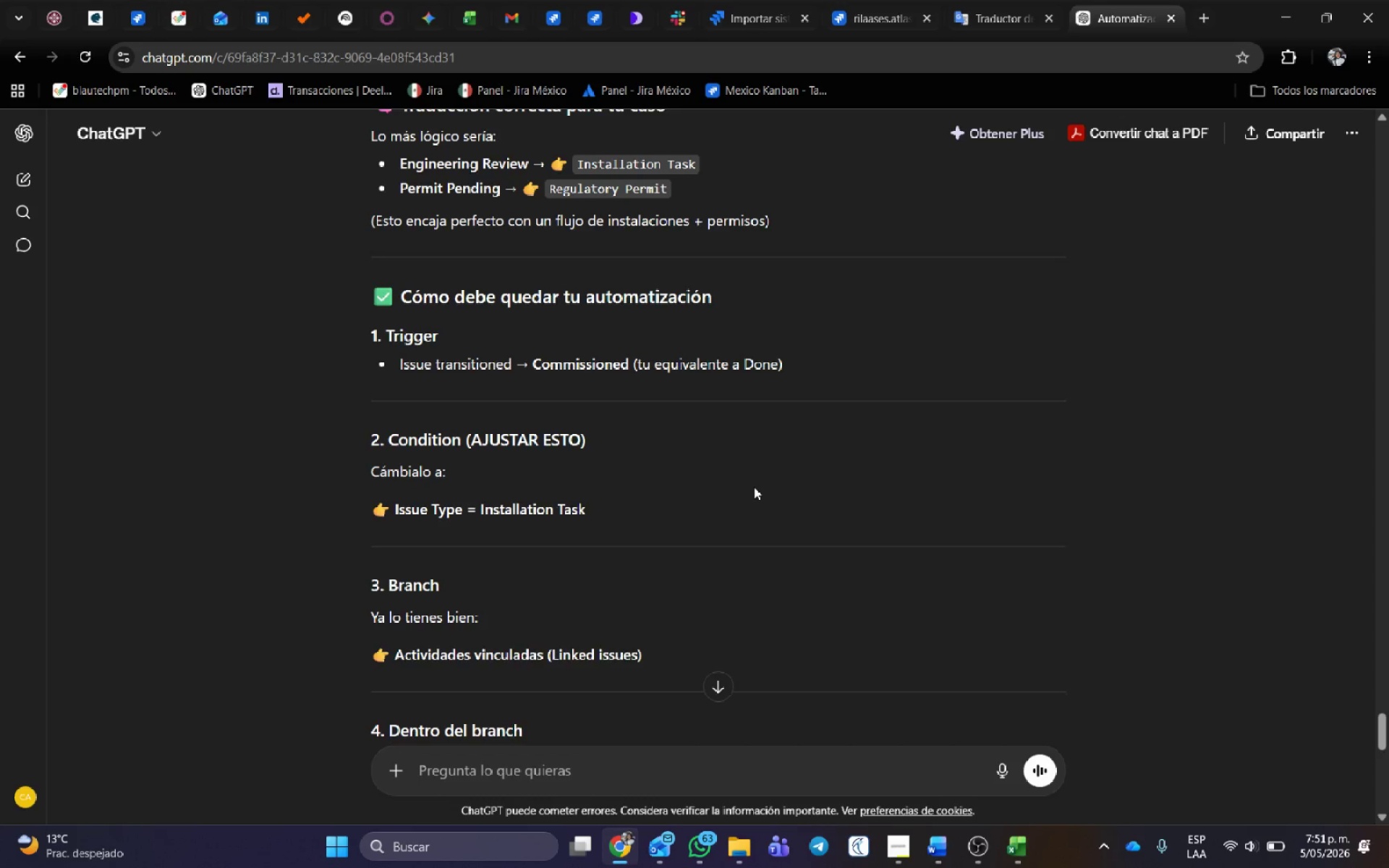 
scroll: coordinate [605, 434], scroll_direction: down, amount: 2.0
 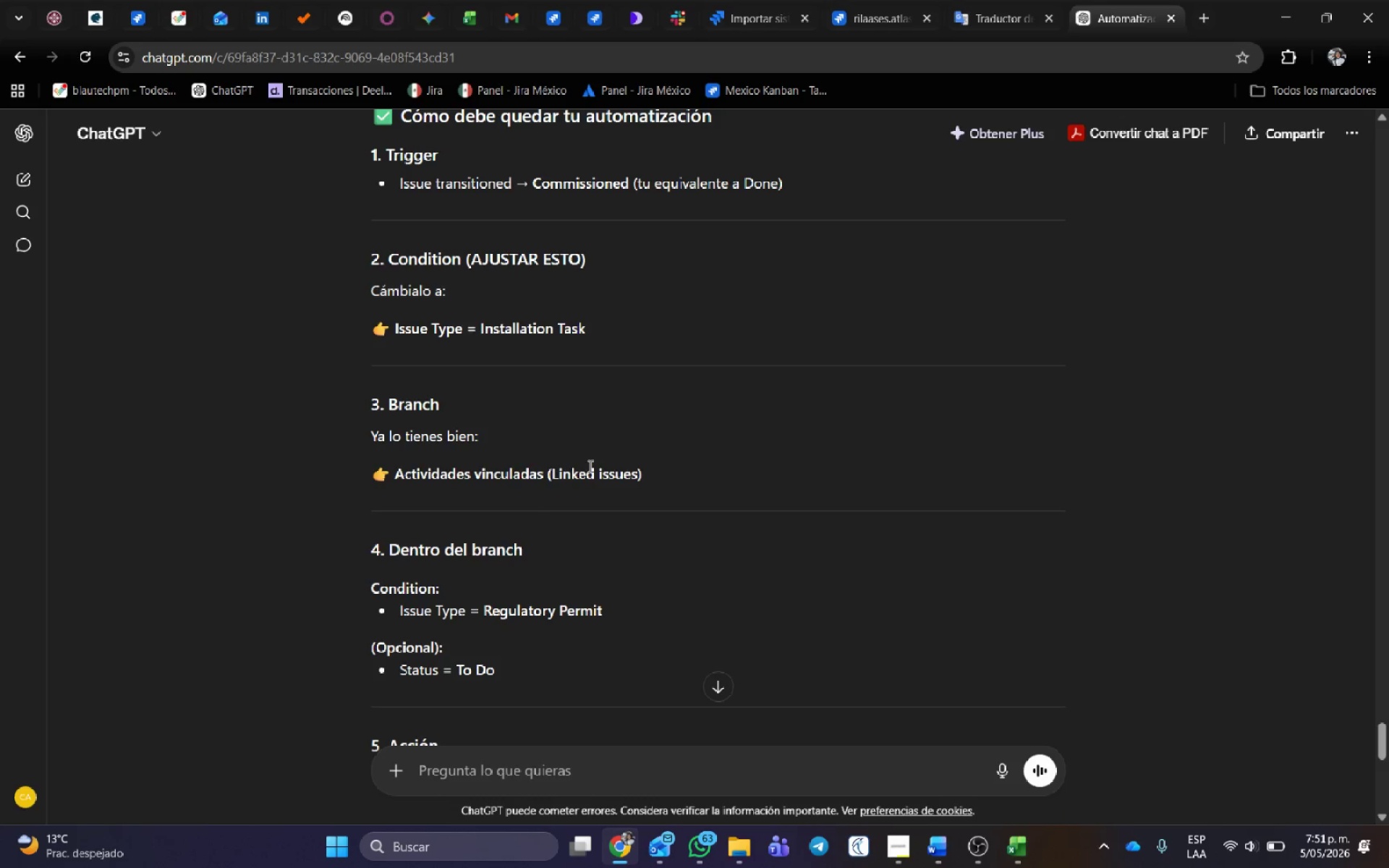 
left_click_drag(start_coordinate=[658, 479], to_coordinate=[652, 479])
 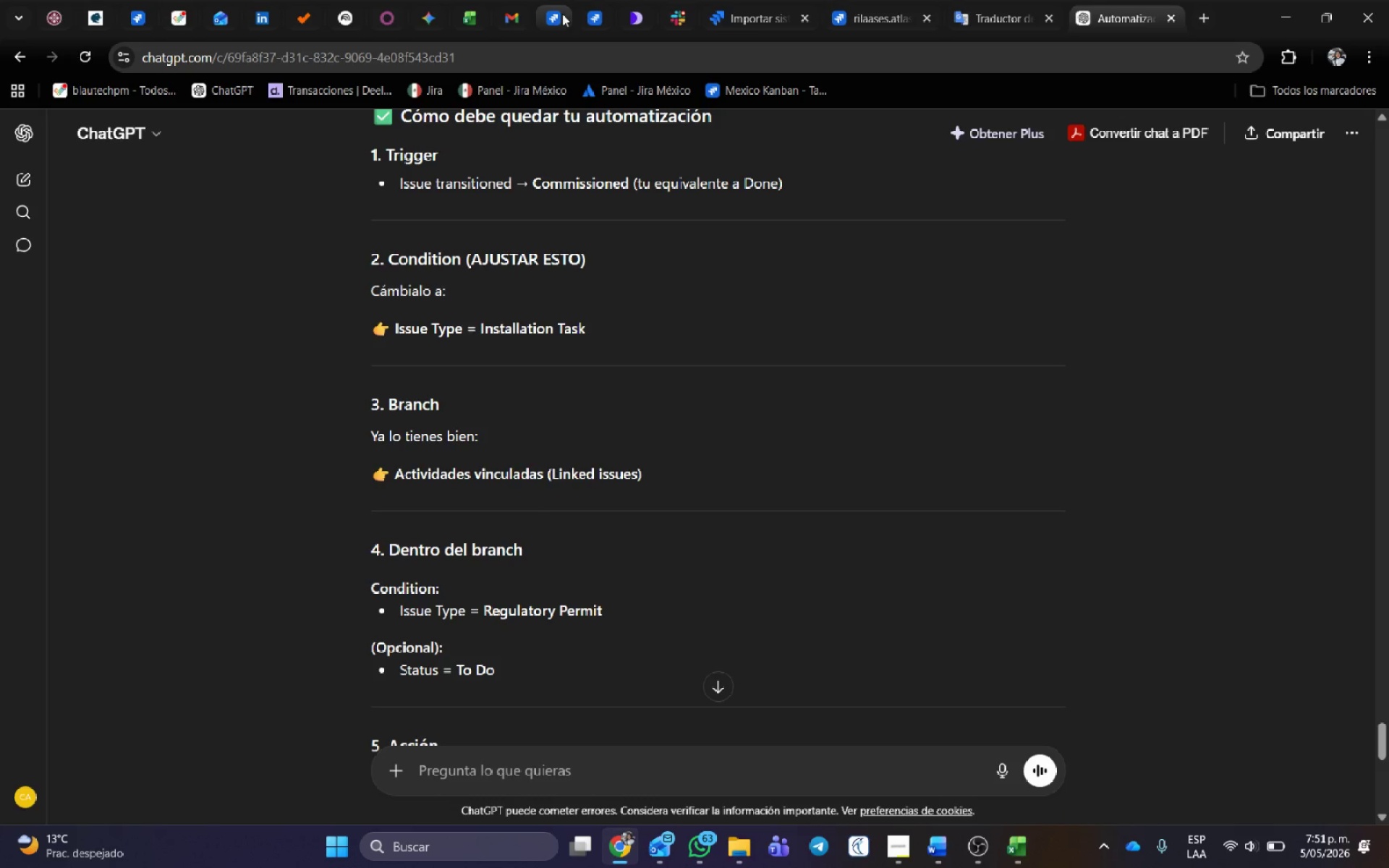 
left_click([580, 15])
 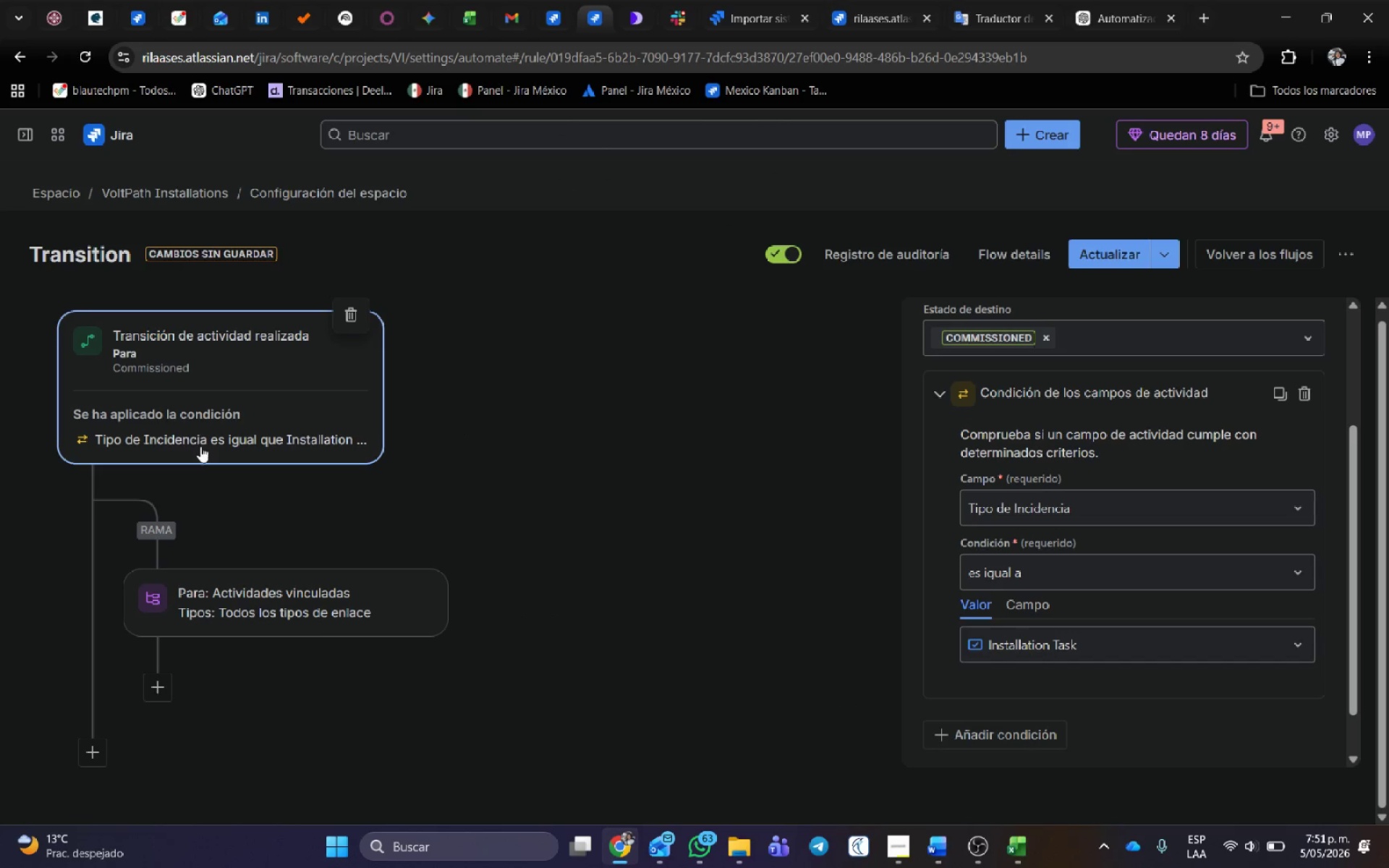 
left_click([323, 613])
 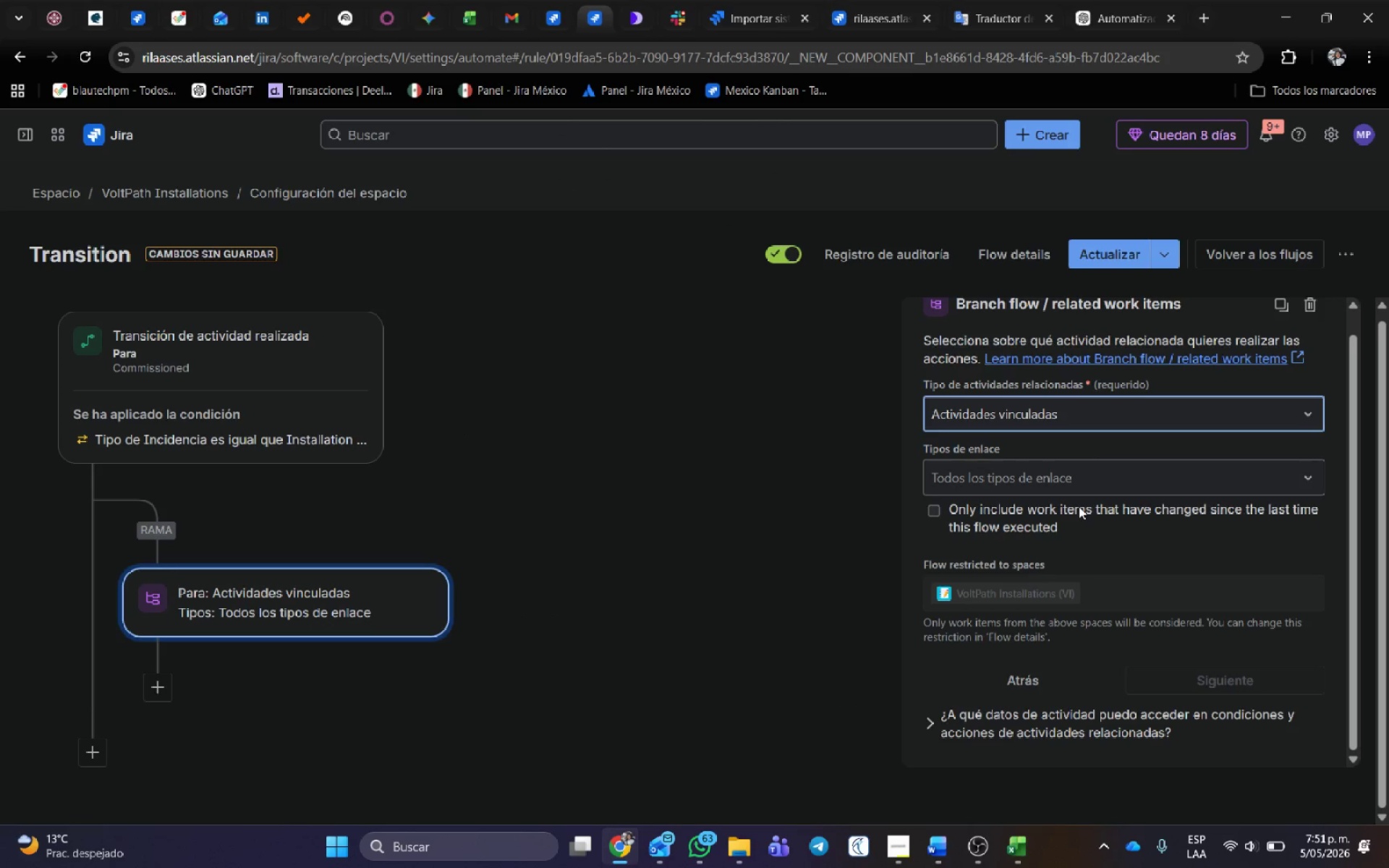 
key(Alt+AltLeft)
 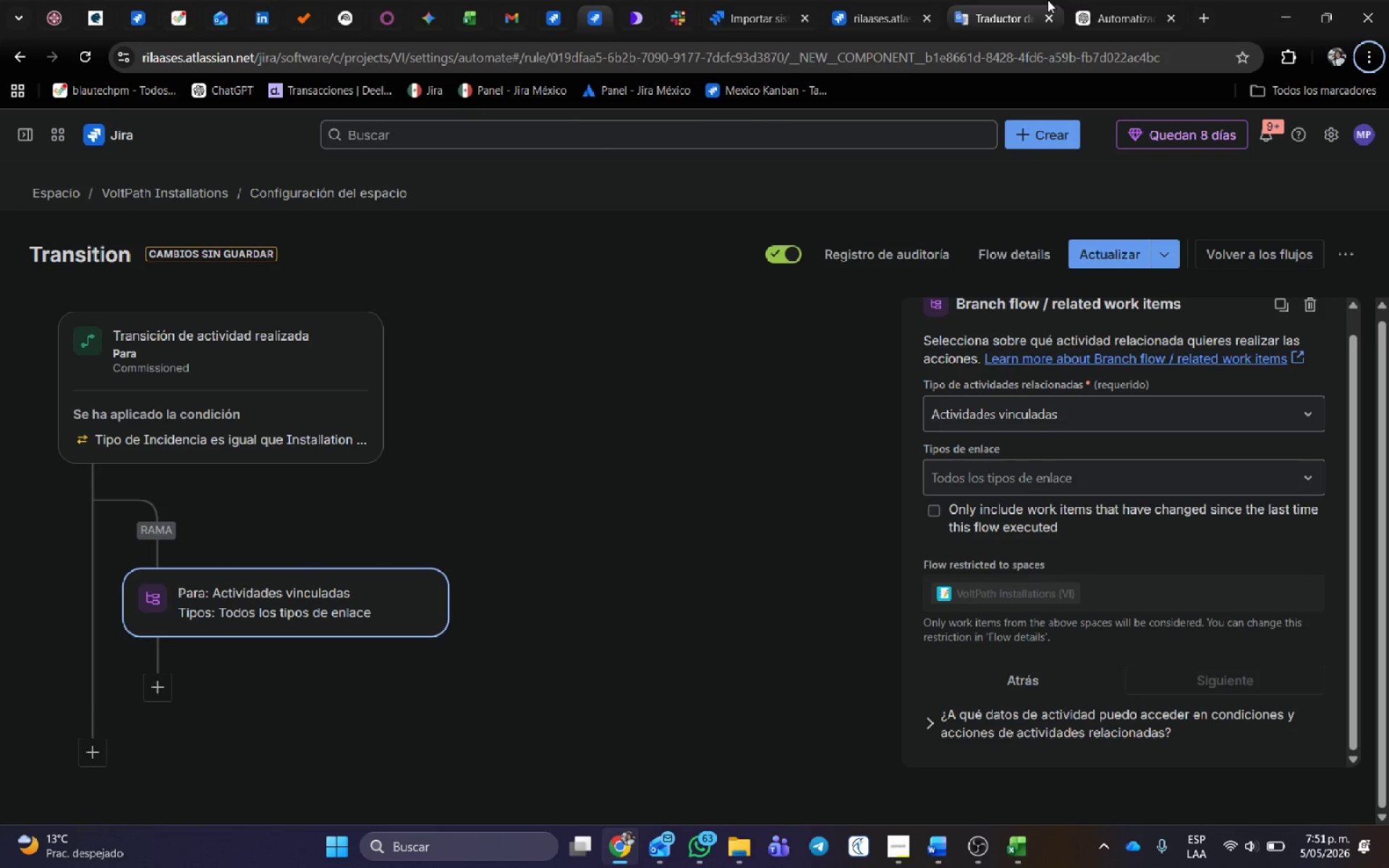 
left_click([1093, 2])
 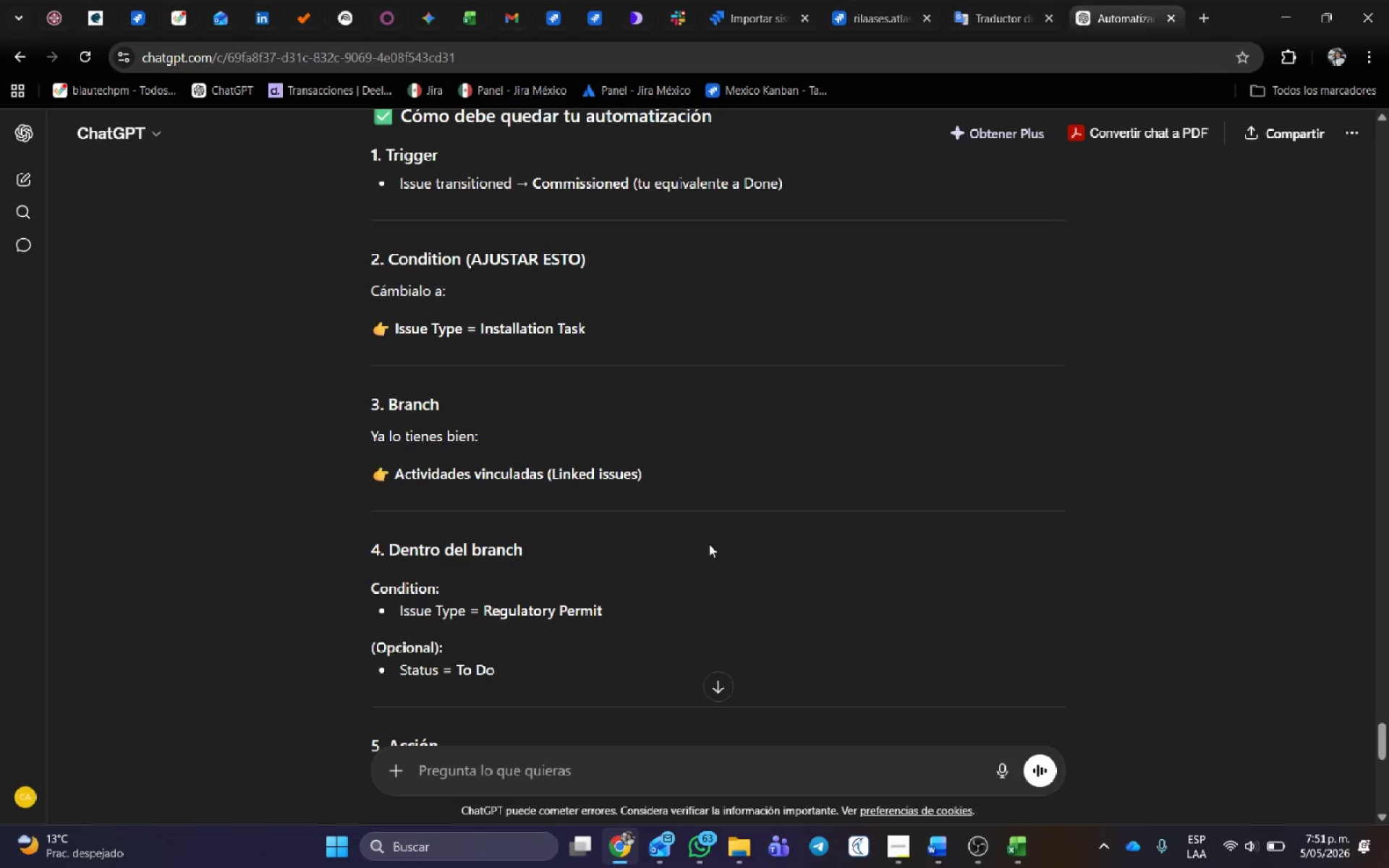 
left_click([713, 544])
 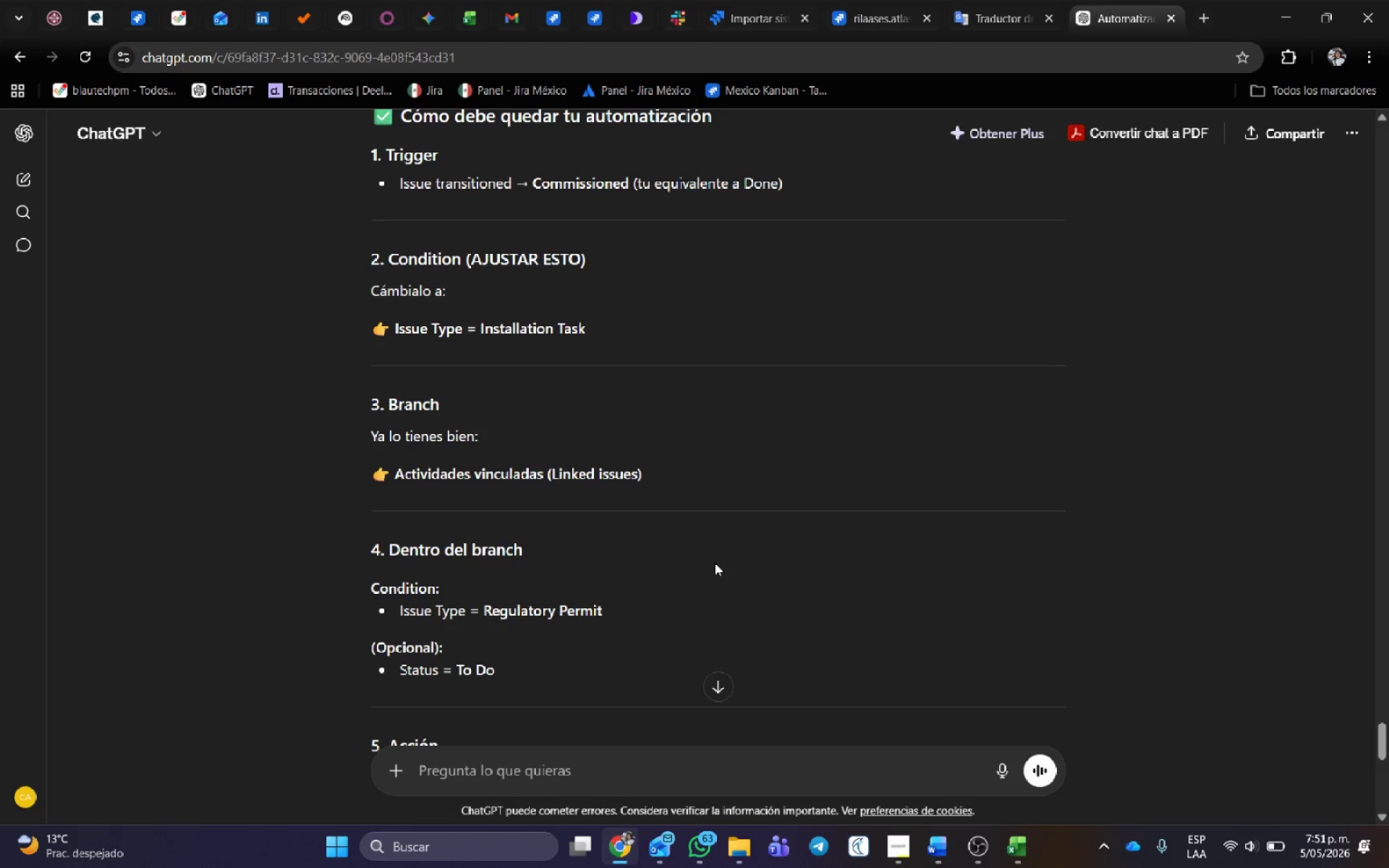 
scroll: coordinate [715, 563], scroll_direction: down, amount: 1.0
 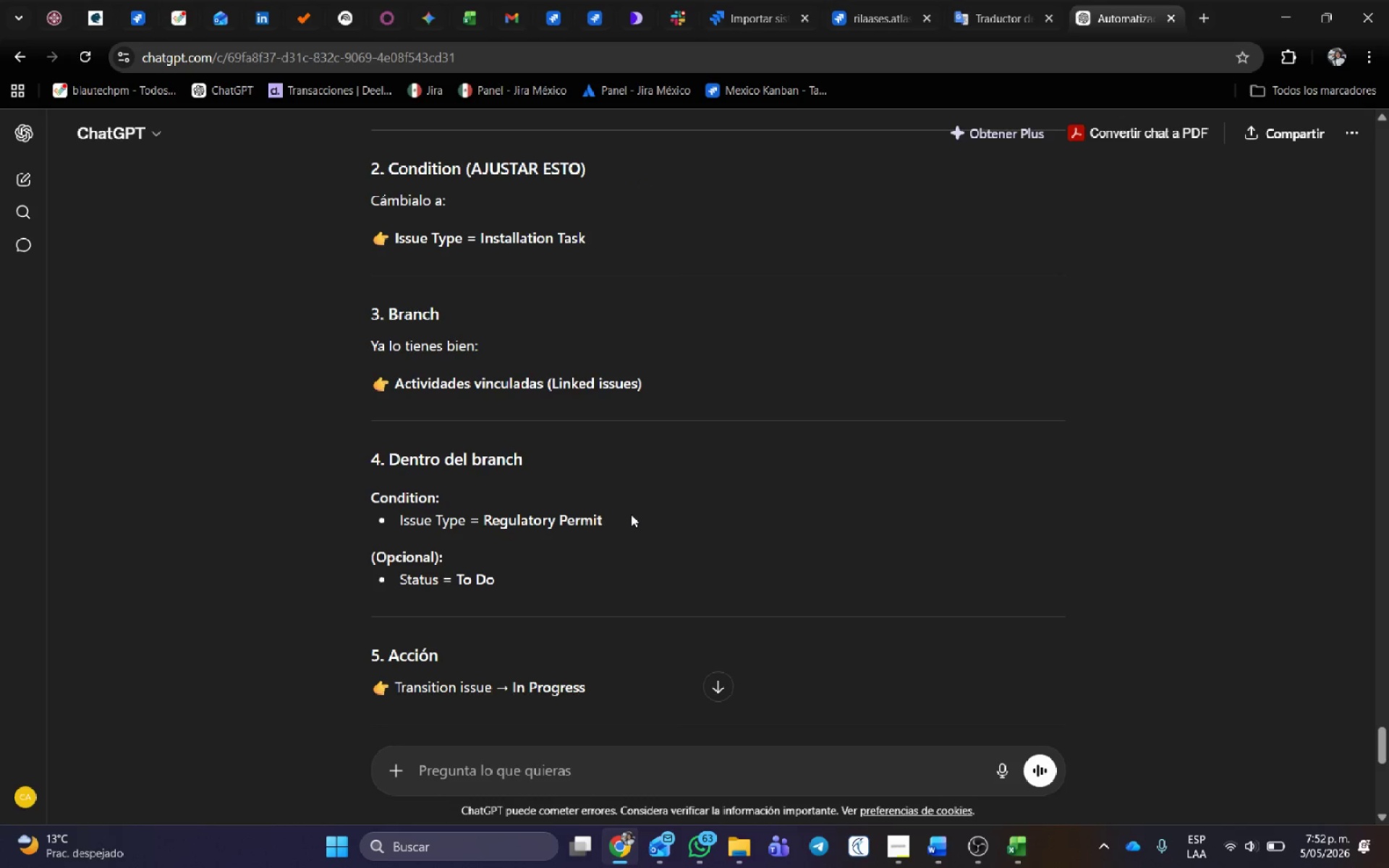 
left_click_drag(start_coordinate=[612, 516], to_coordinate=[393, 522])
 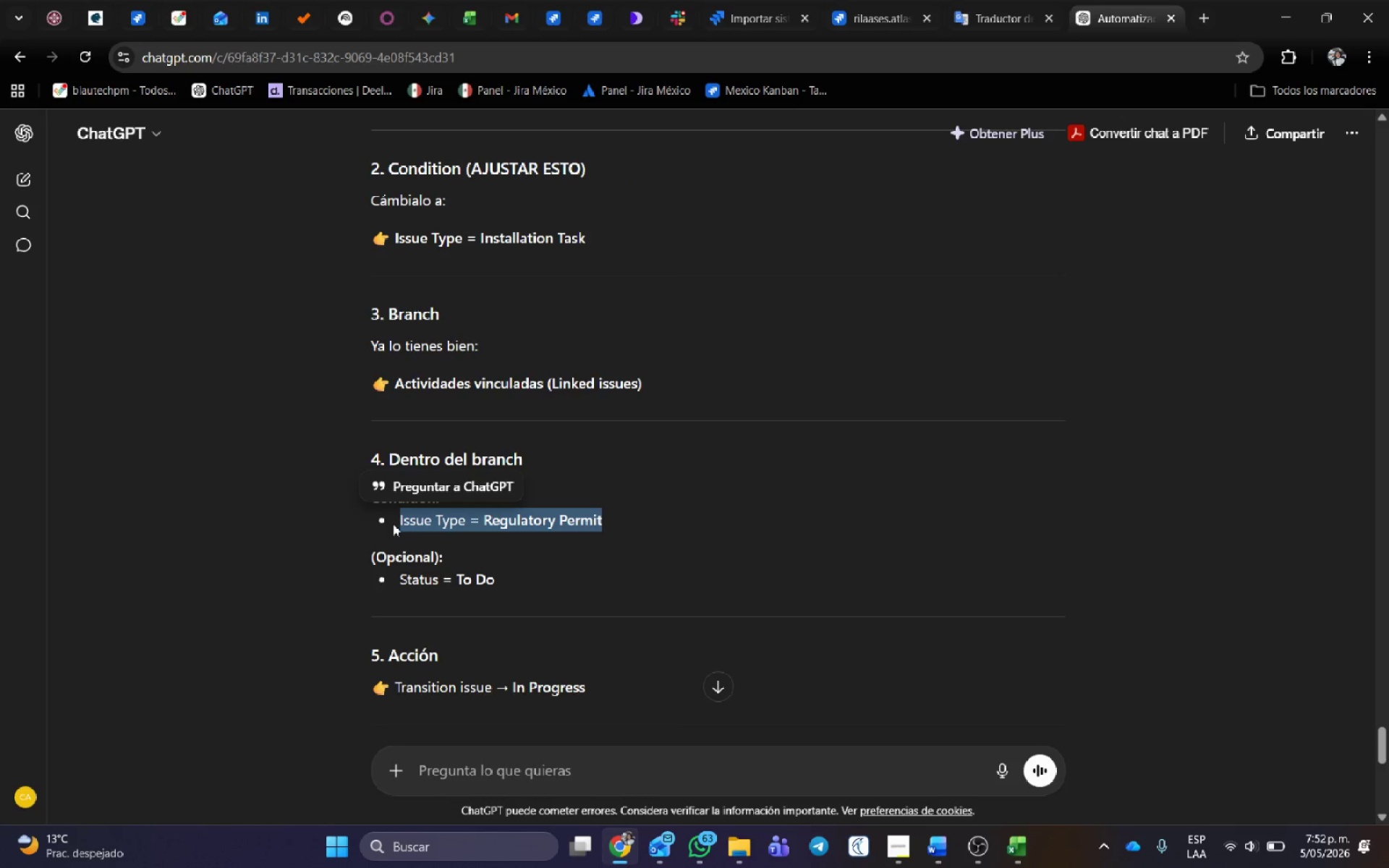 
key(Control+C)
 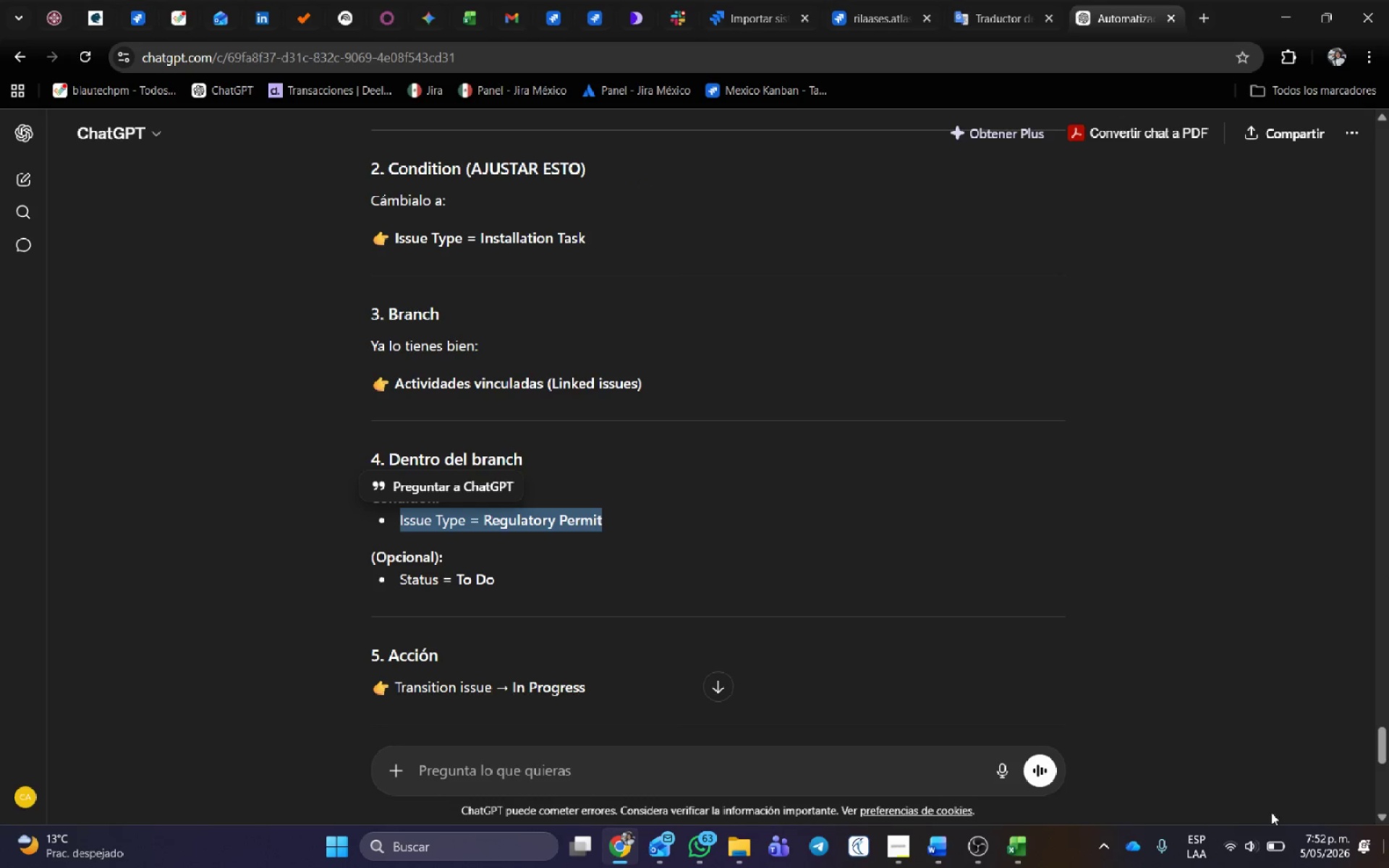 
hold_key(key=AltLeft, duration=0.34)
 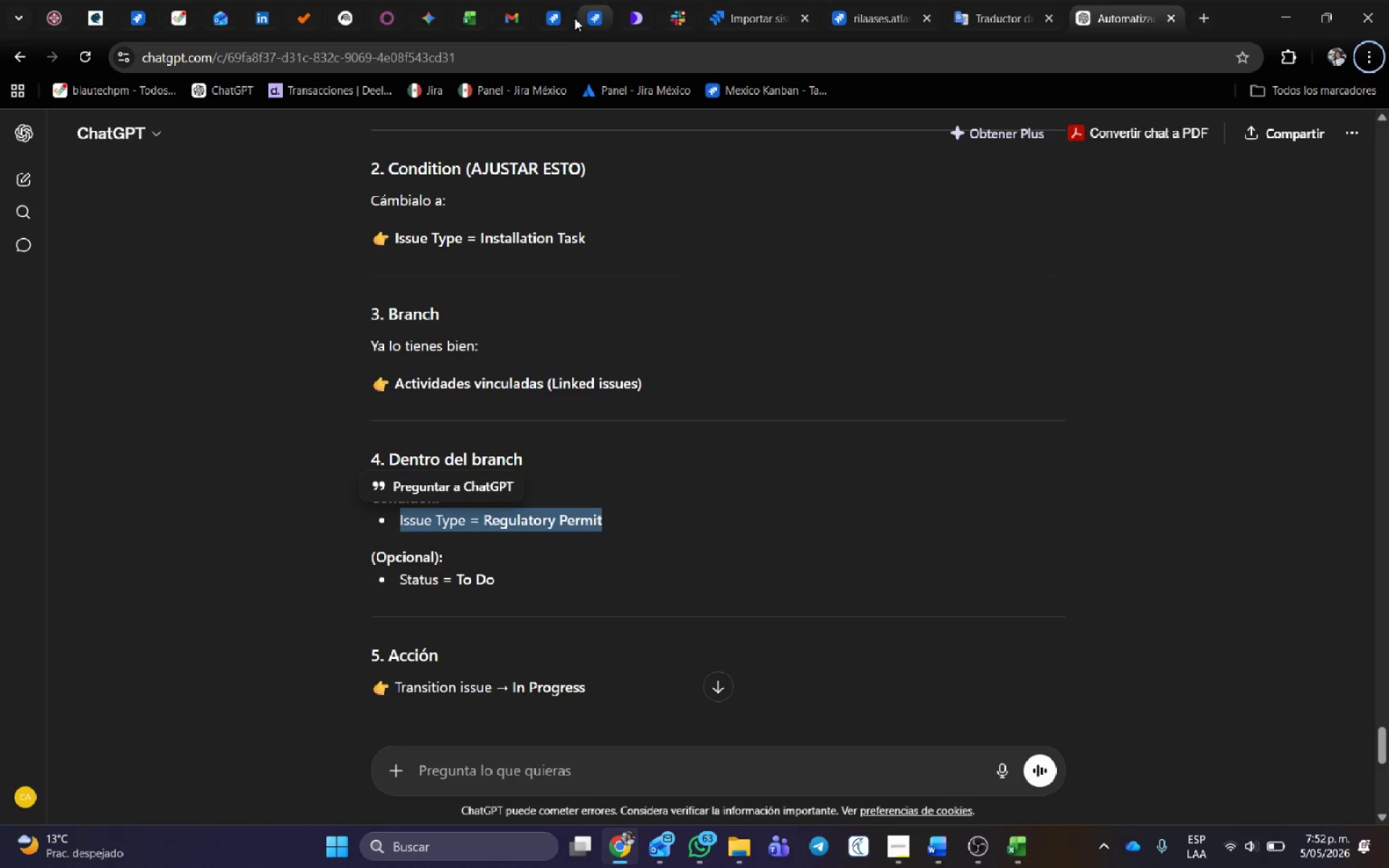 
left_click([568, 17])
 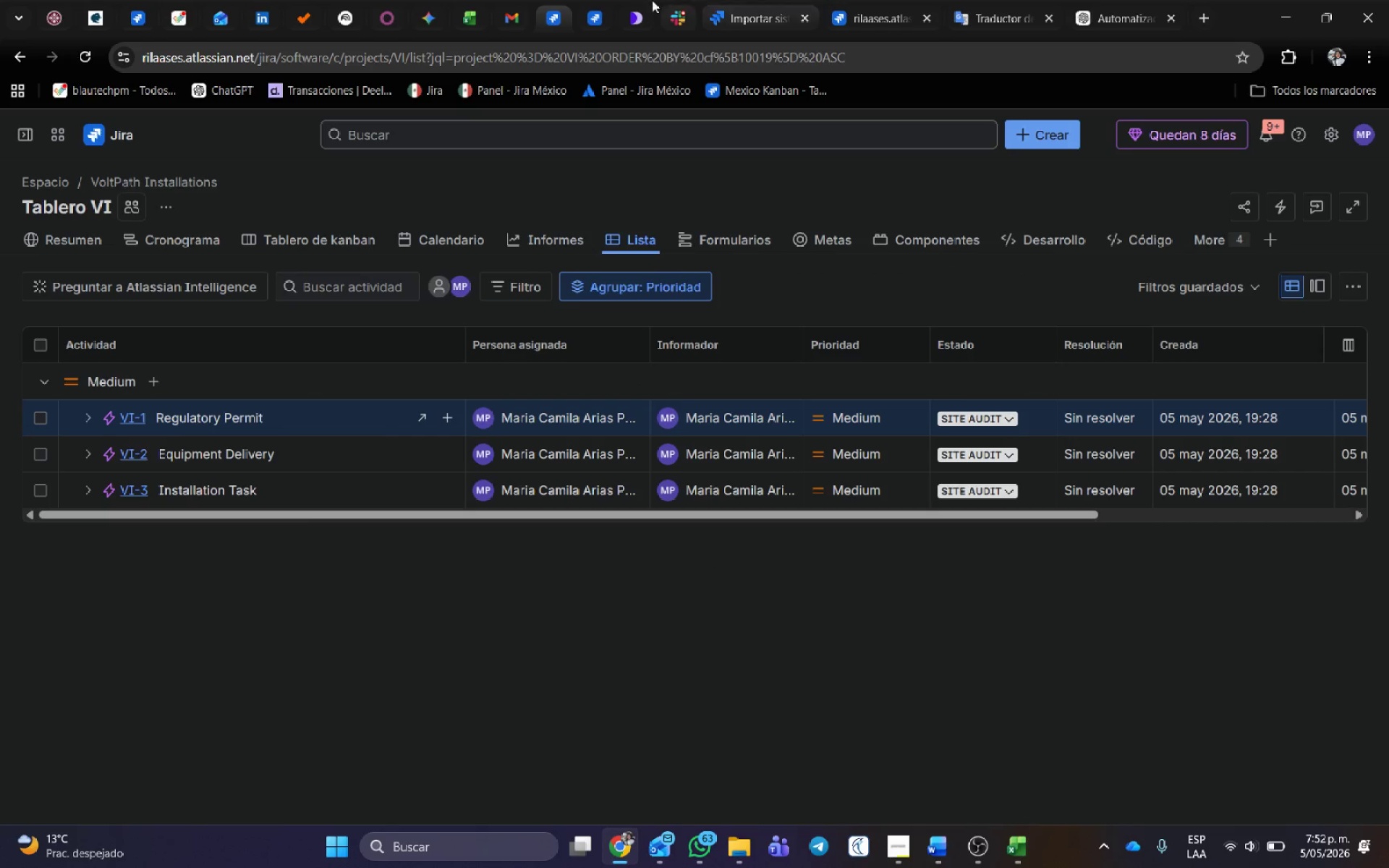 
left_click([598, 9])
 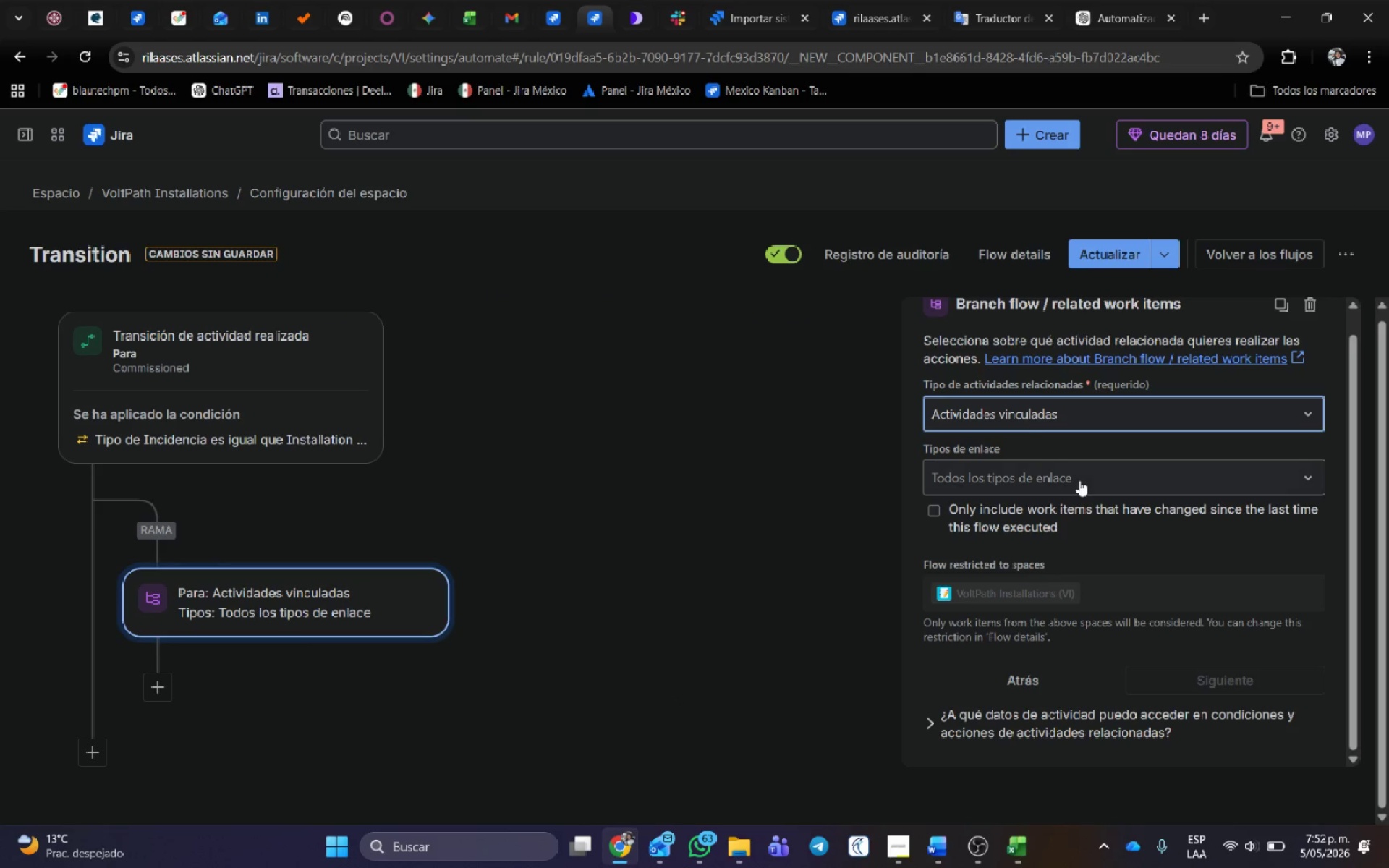 
scroll: coordinate [1047, 615], scroll_direction: down, amount: 1.0
 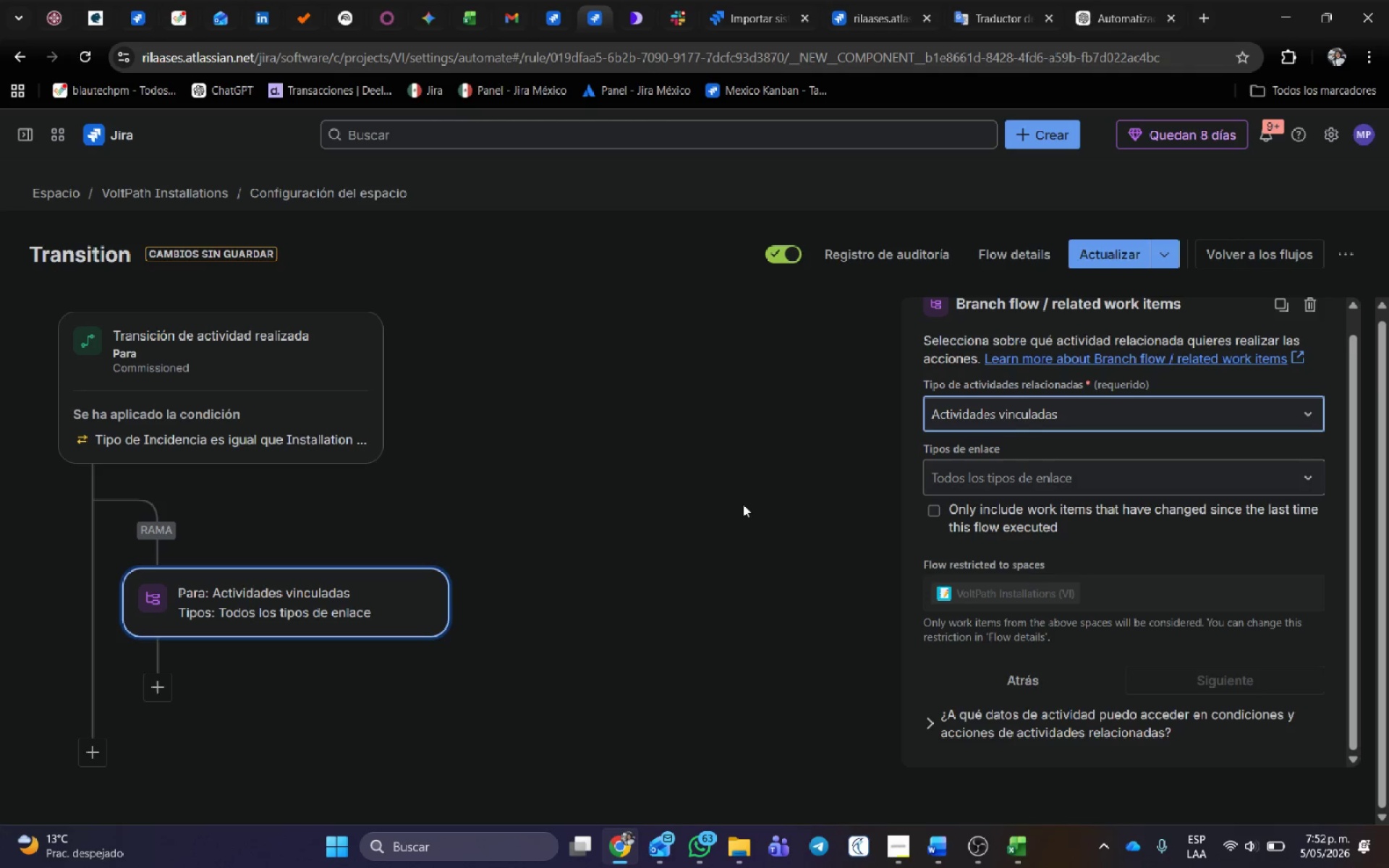 
left_click([1006, 514])
 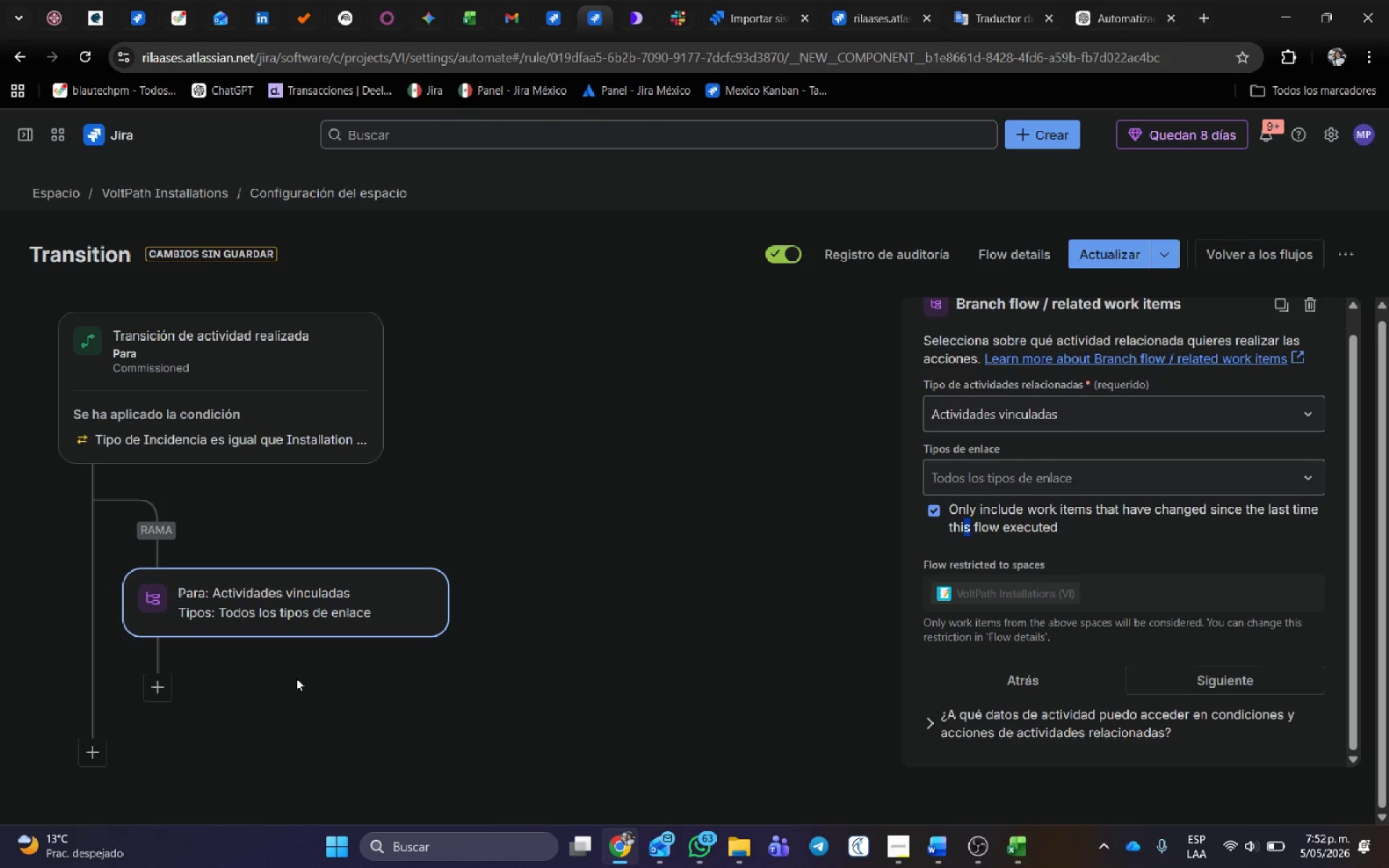 
left_click([1184, 684])
 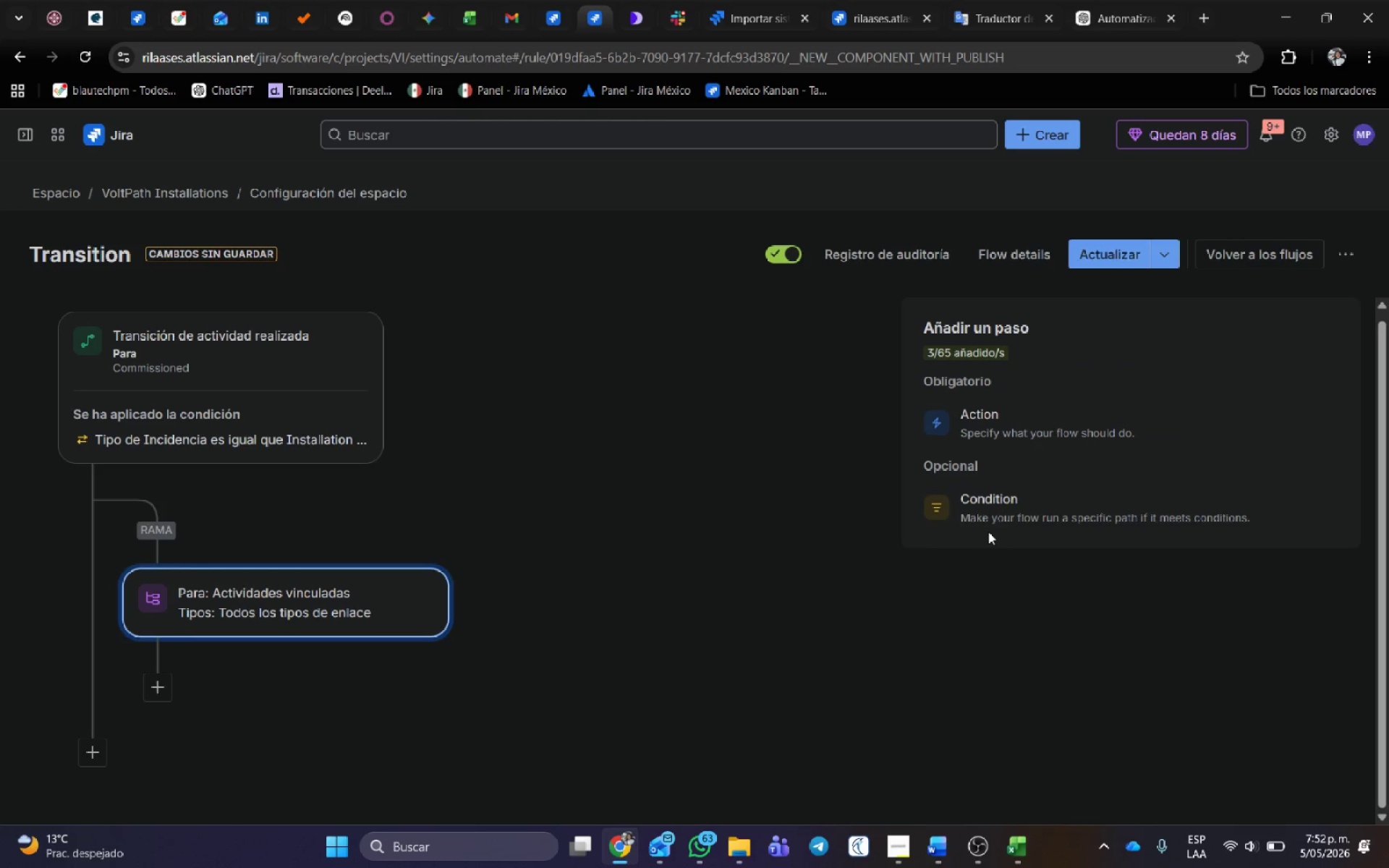 
left_click([990, 513])
 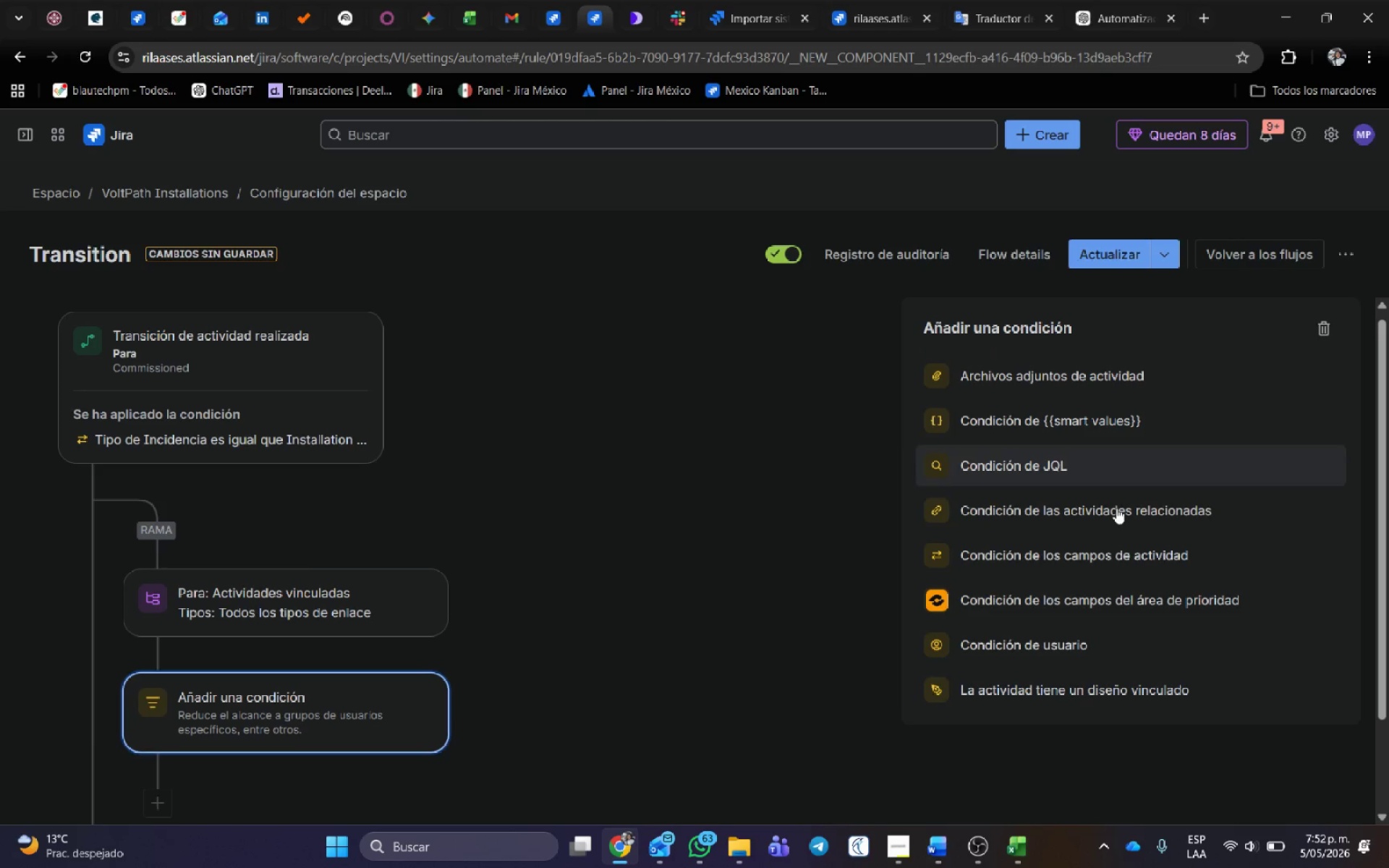 
left_click([1098, 469])
 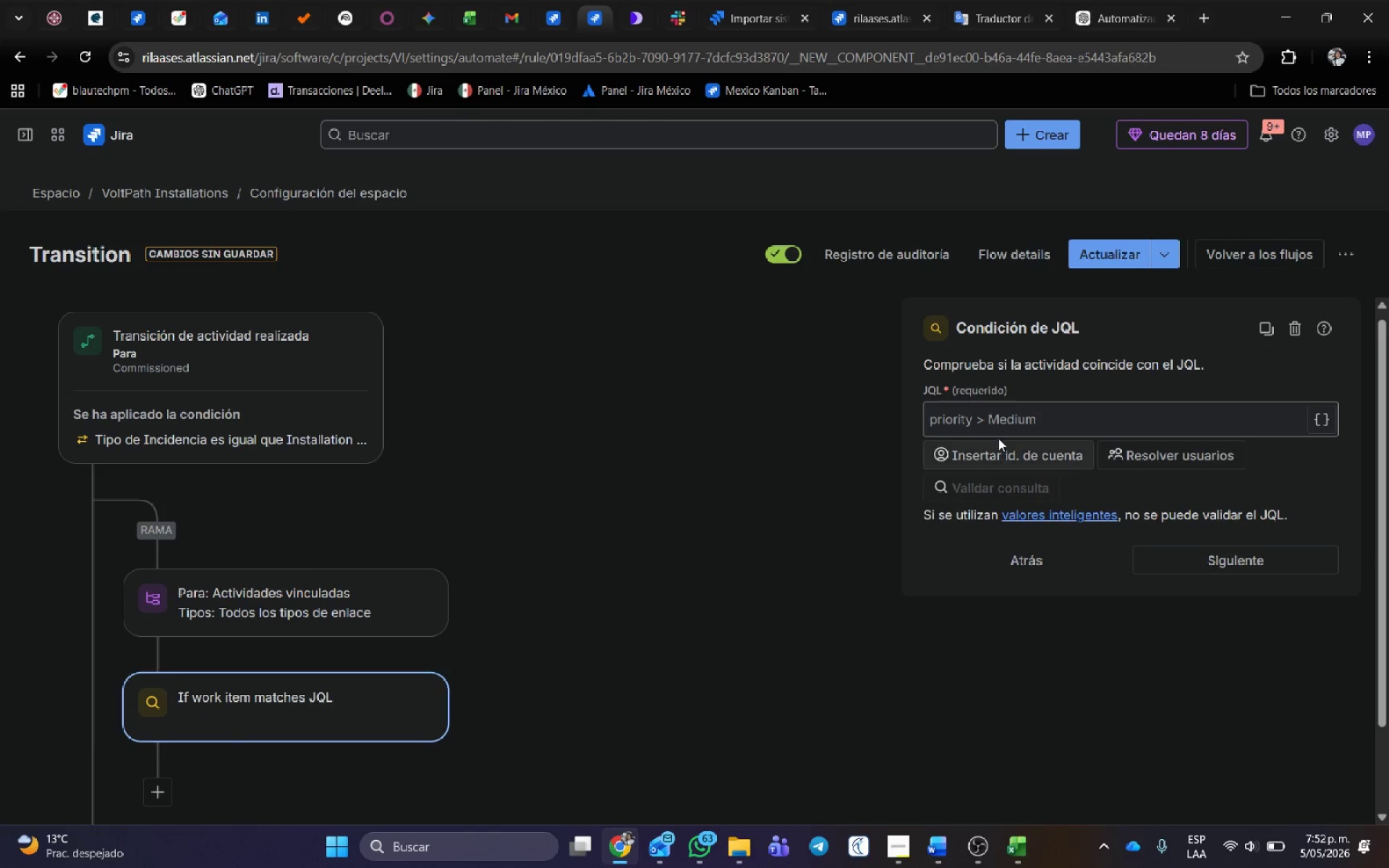 
left_click([998, 421])
 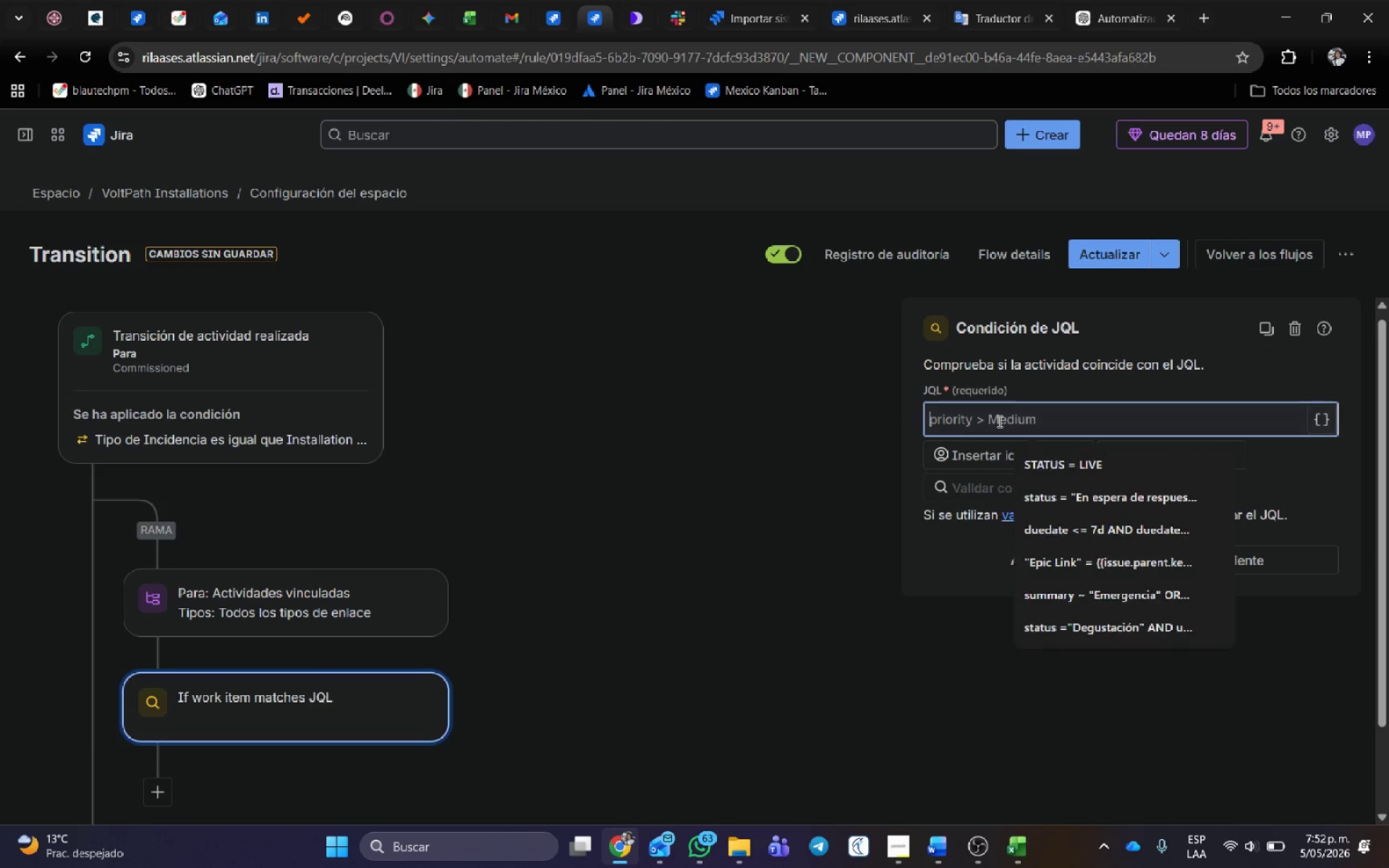 
key(Control+ControlLeft)
 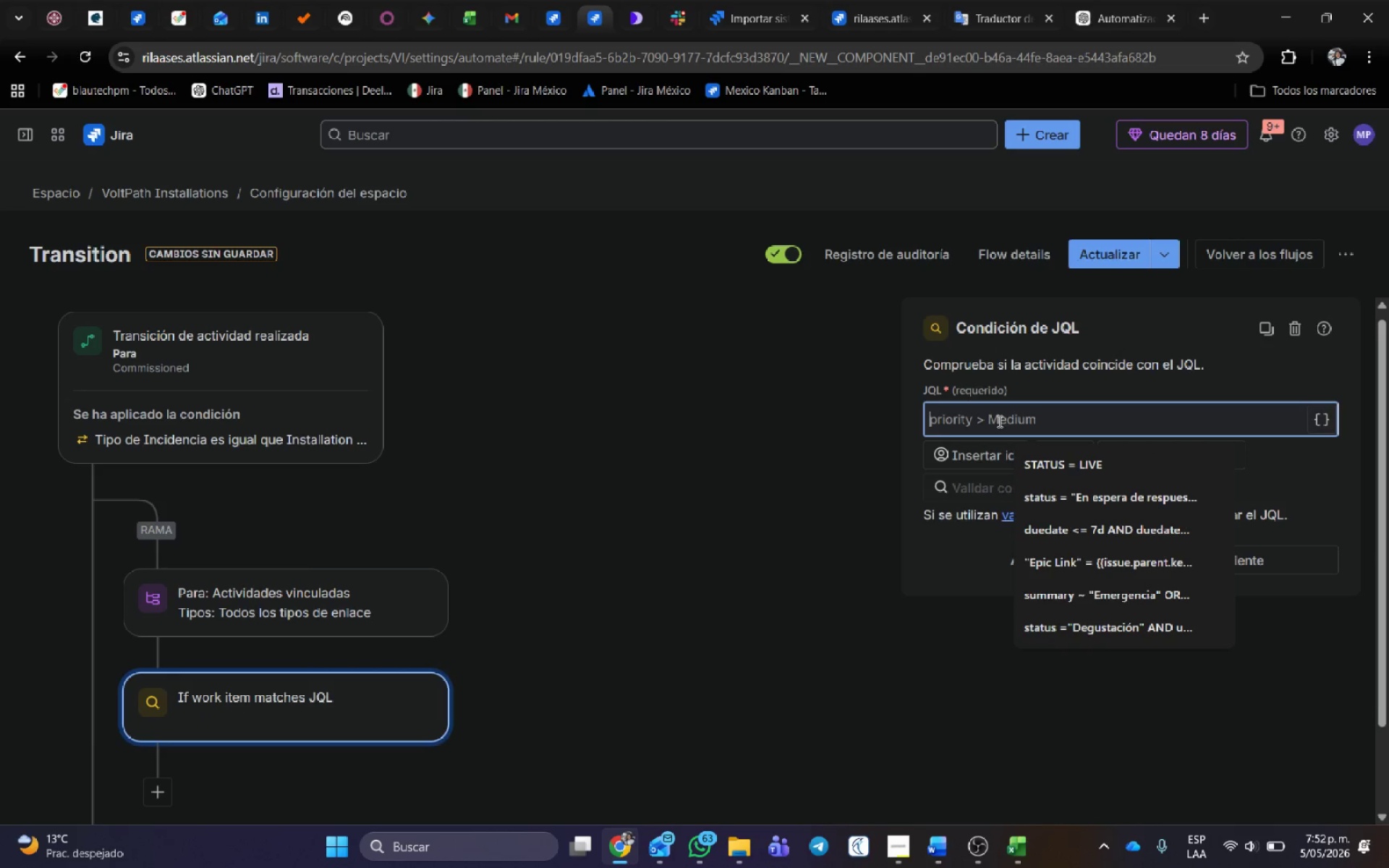 
key(Control+V)
 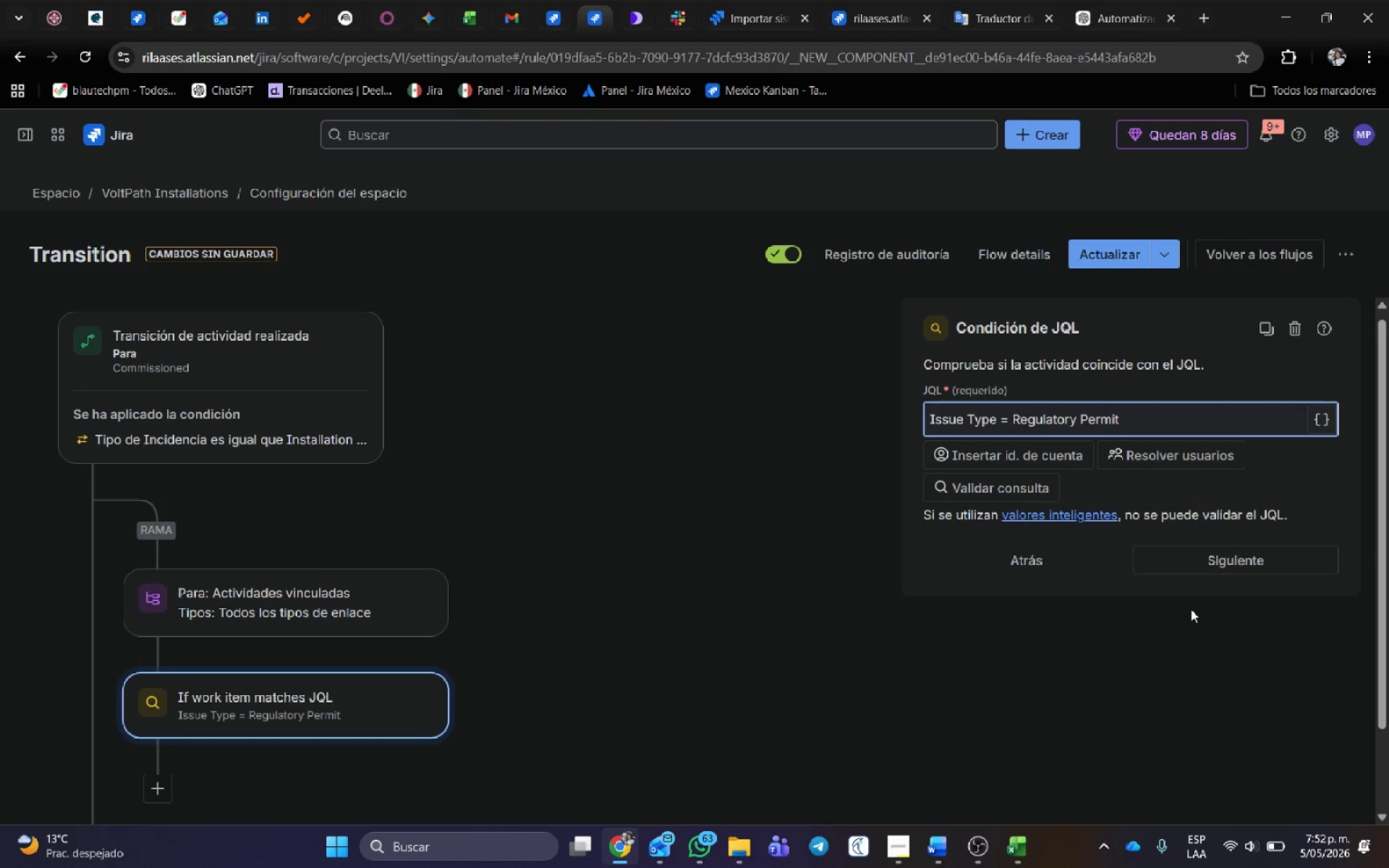 
left_click([1215, 573])
 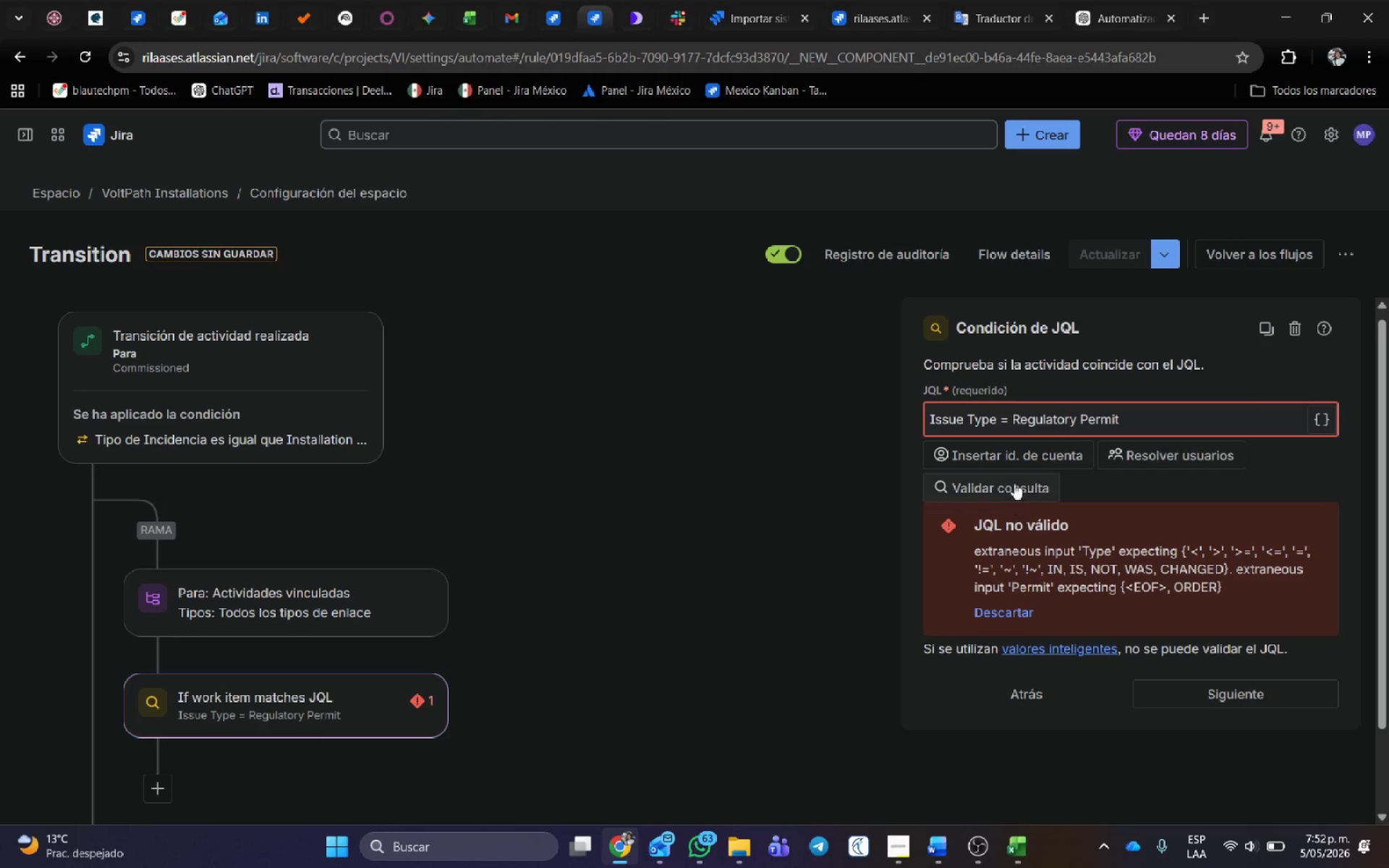 
left_click([1007, 416])
 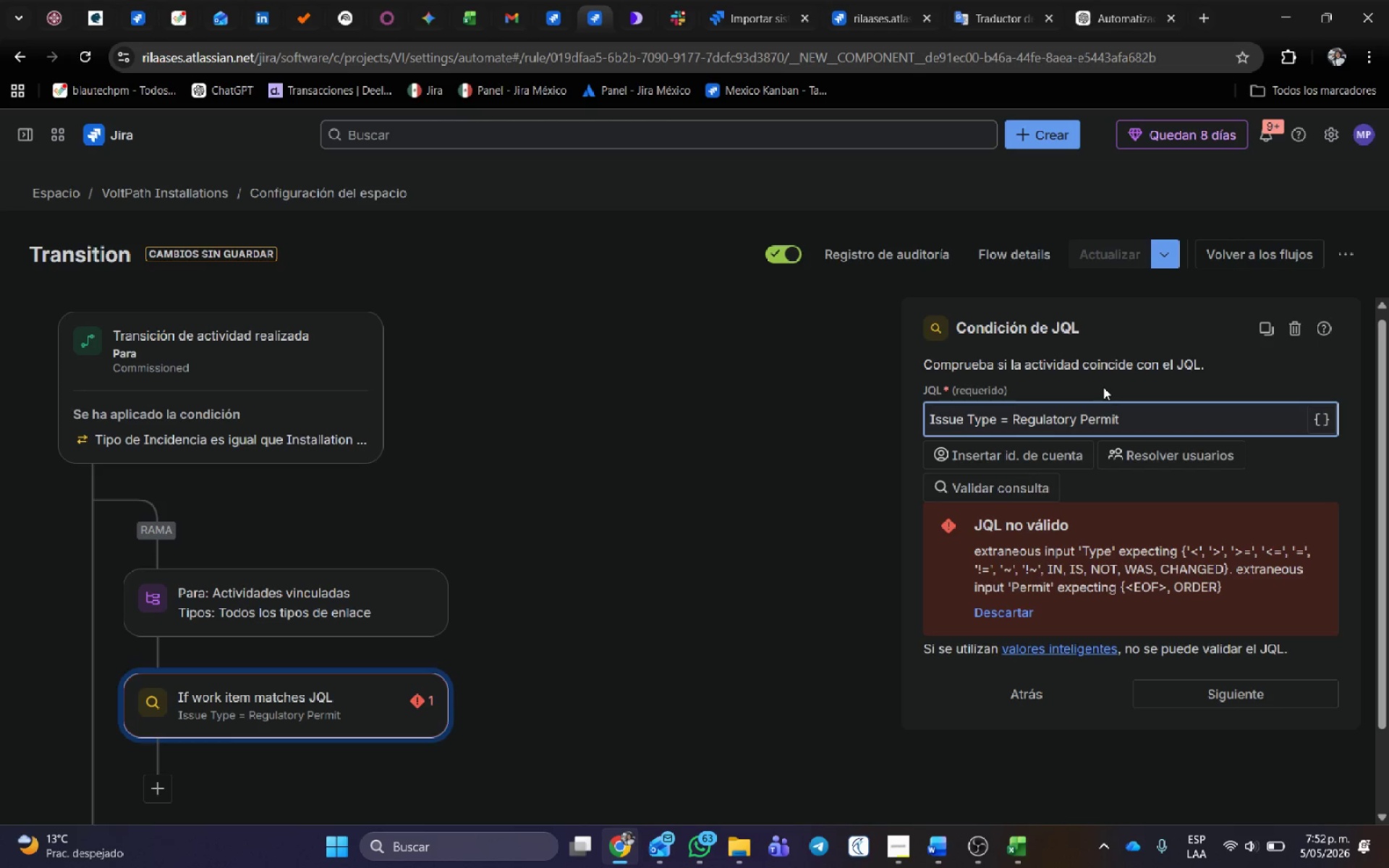 
key(Space)
 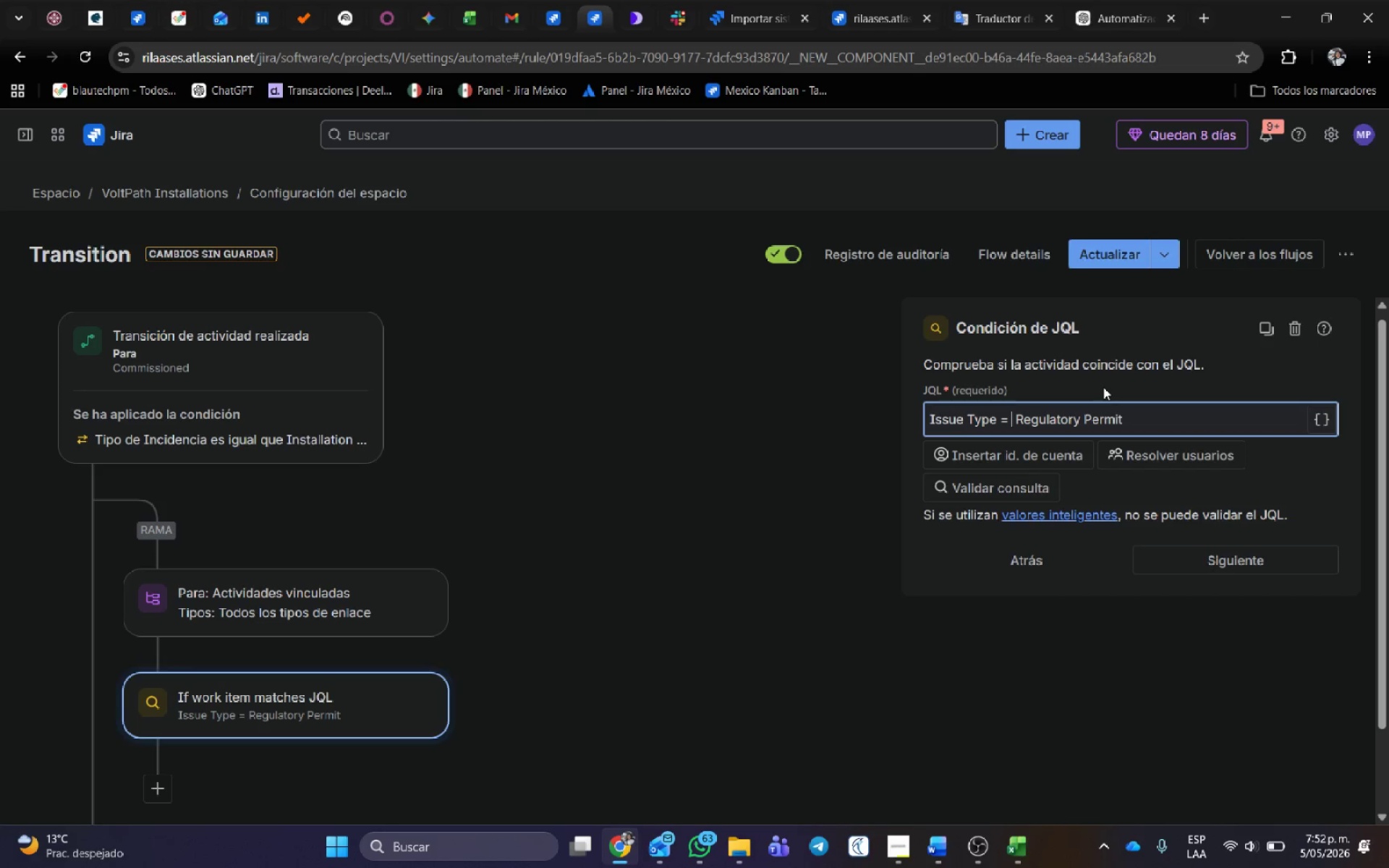 
key(ArrowRight)
 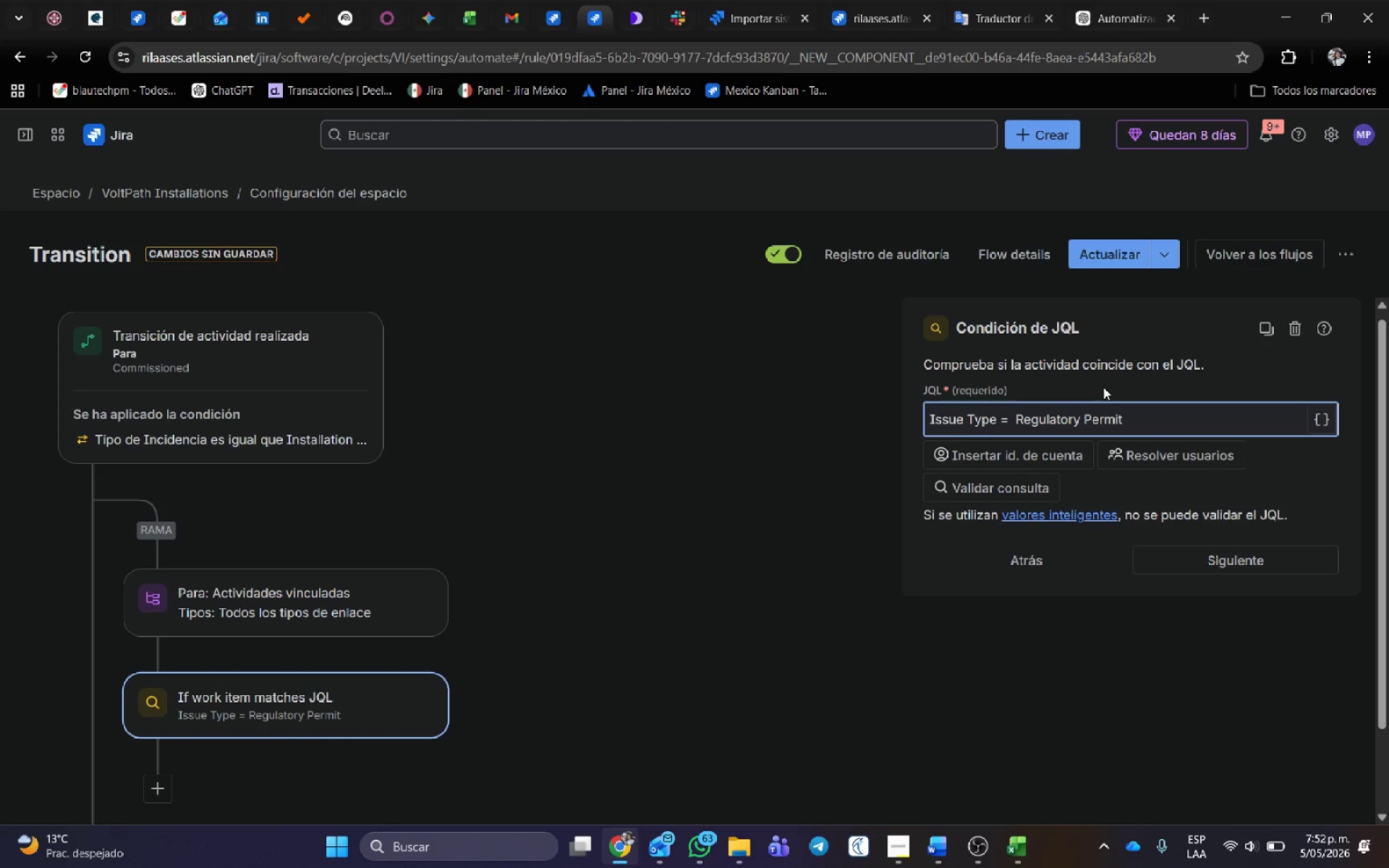 
key(Shift+ShiftRight)
 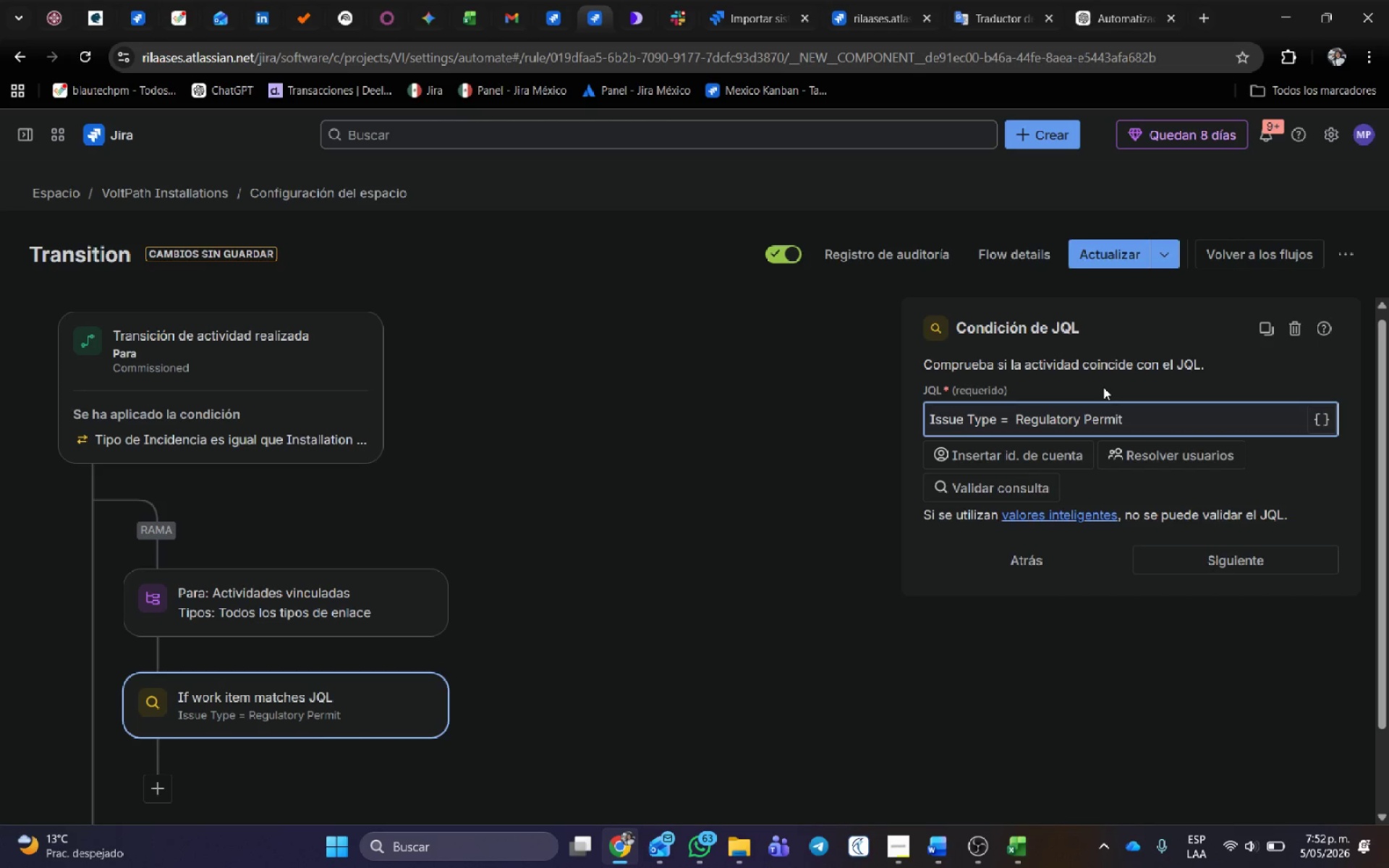 
key(Shift+2)
 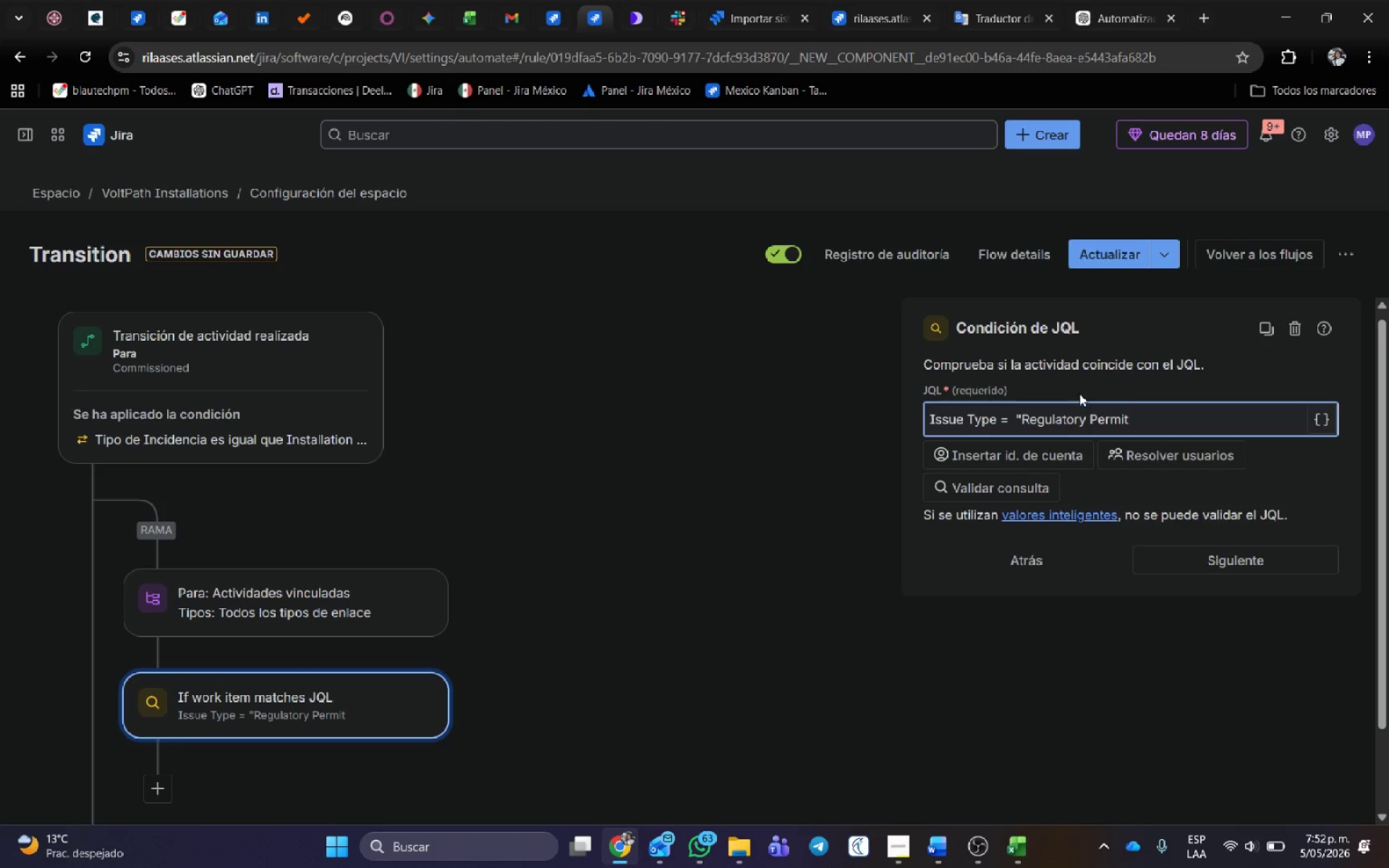 
left_click([1144, 430])
 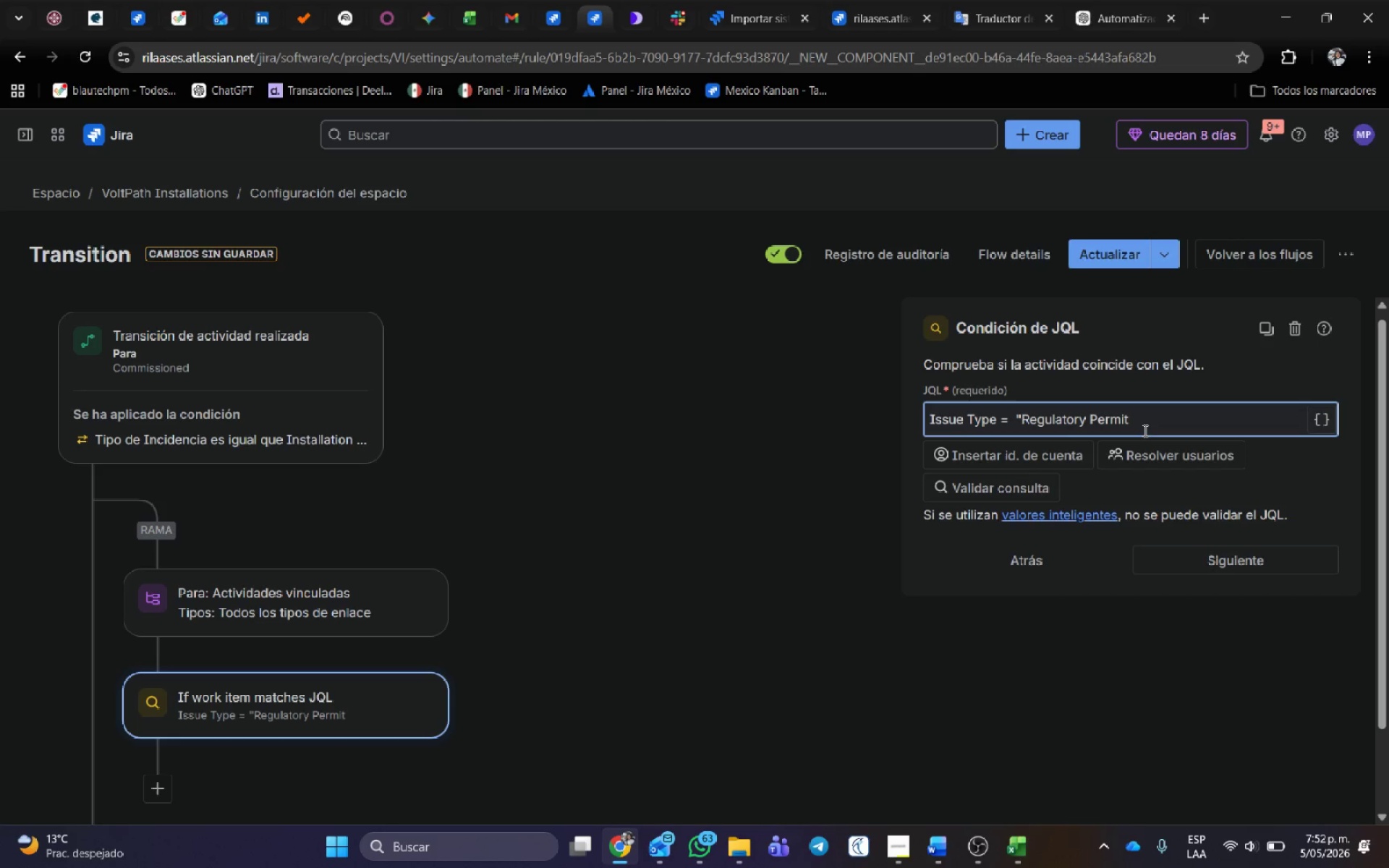 
key(Shift+ShiftRight)
 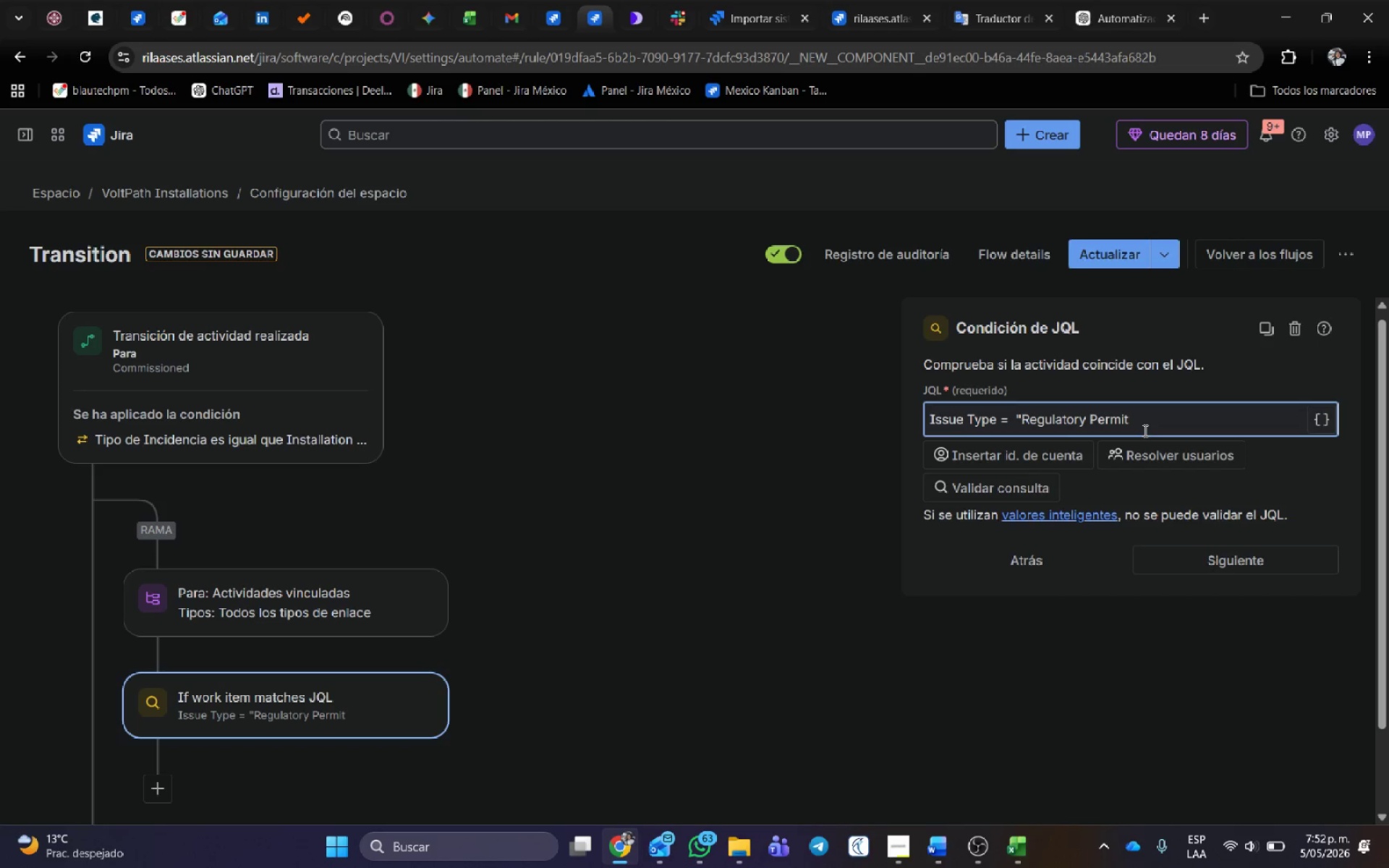 
key(Shift+2)
 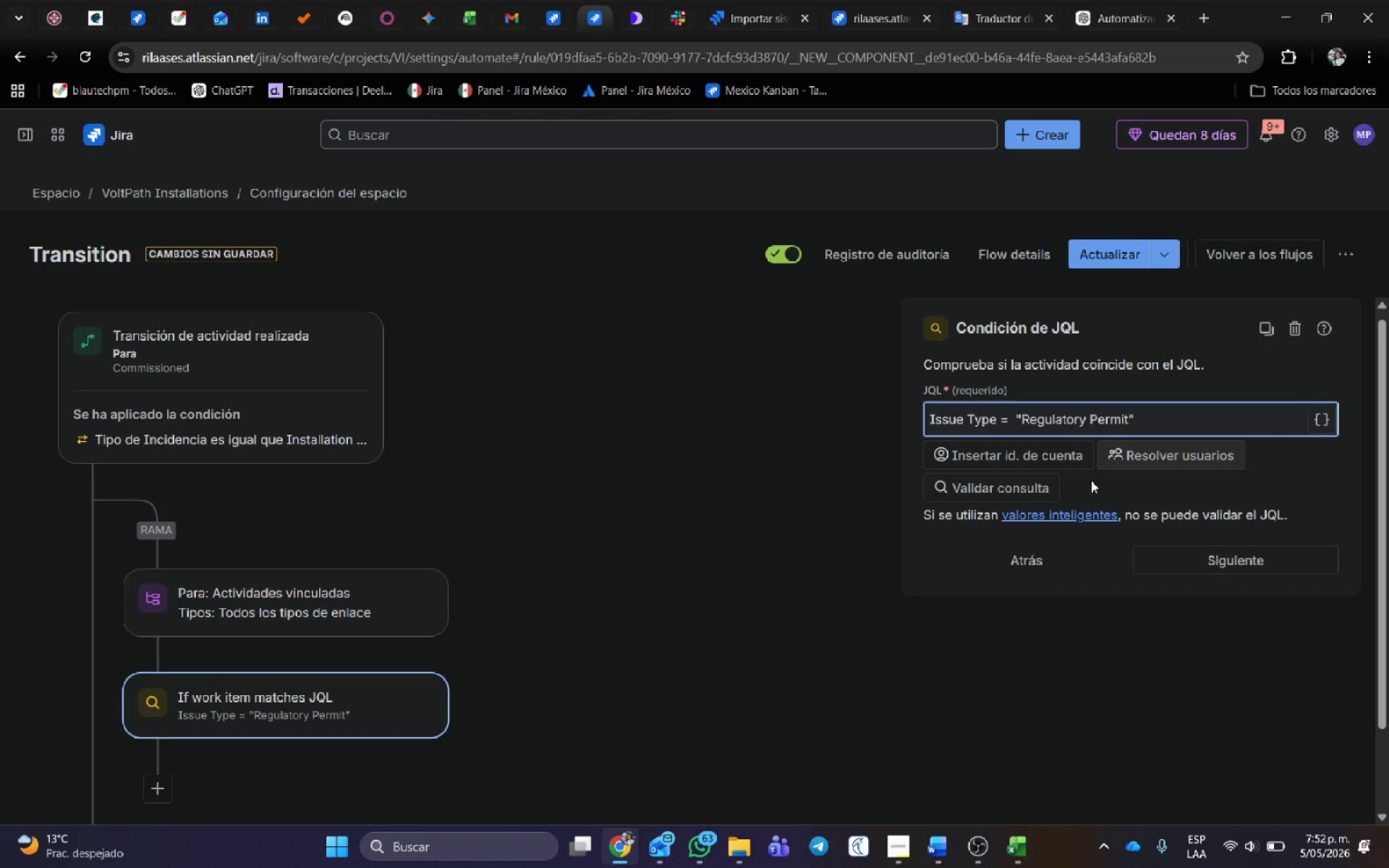 
left_click([1008, 493])
 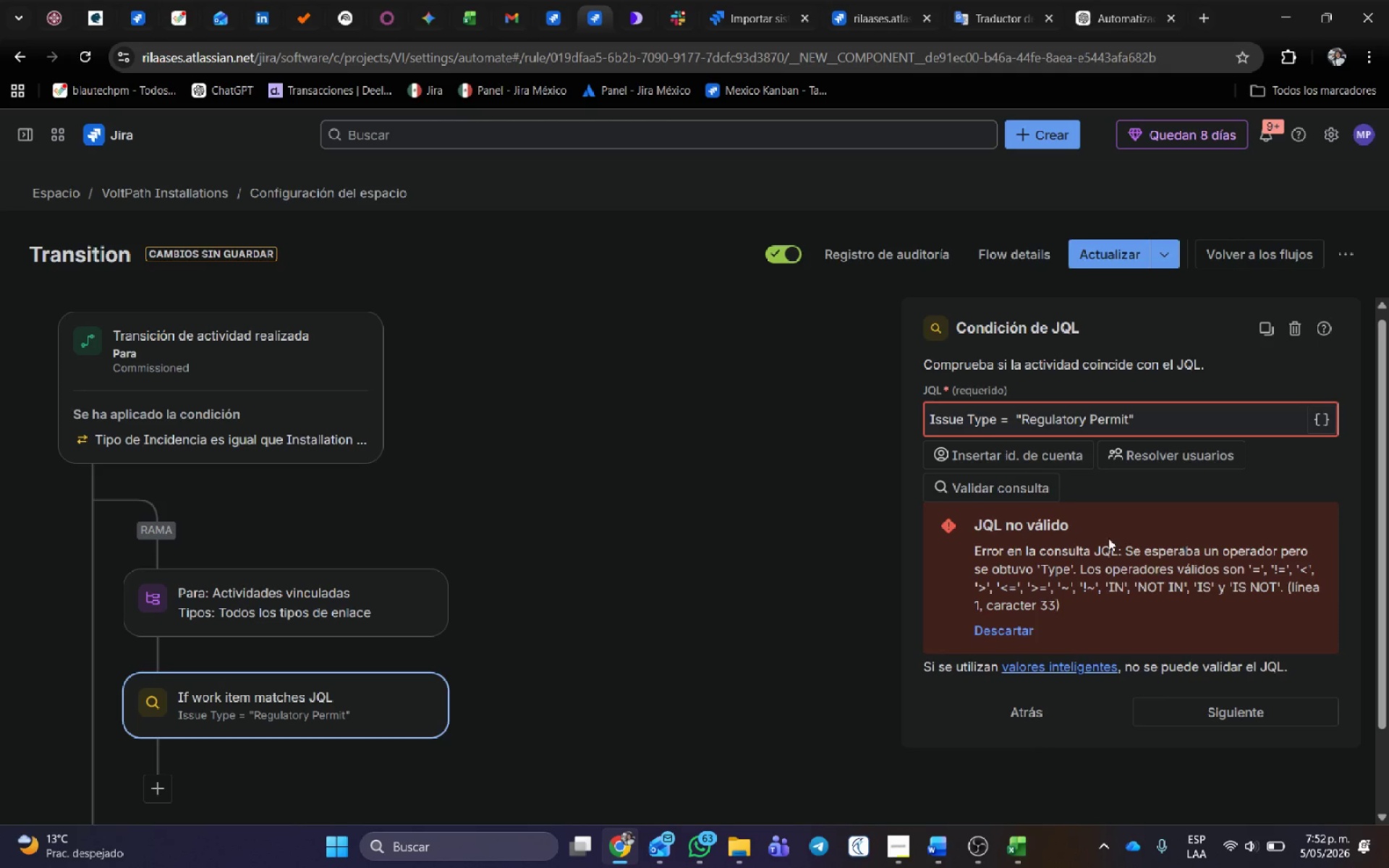 
left_click([973, 418])
 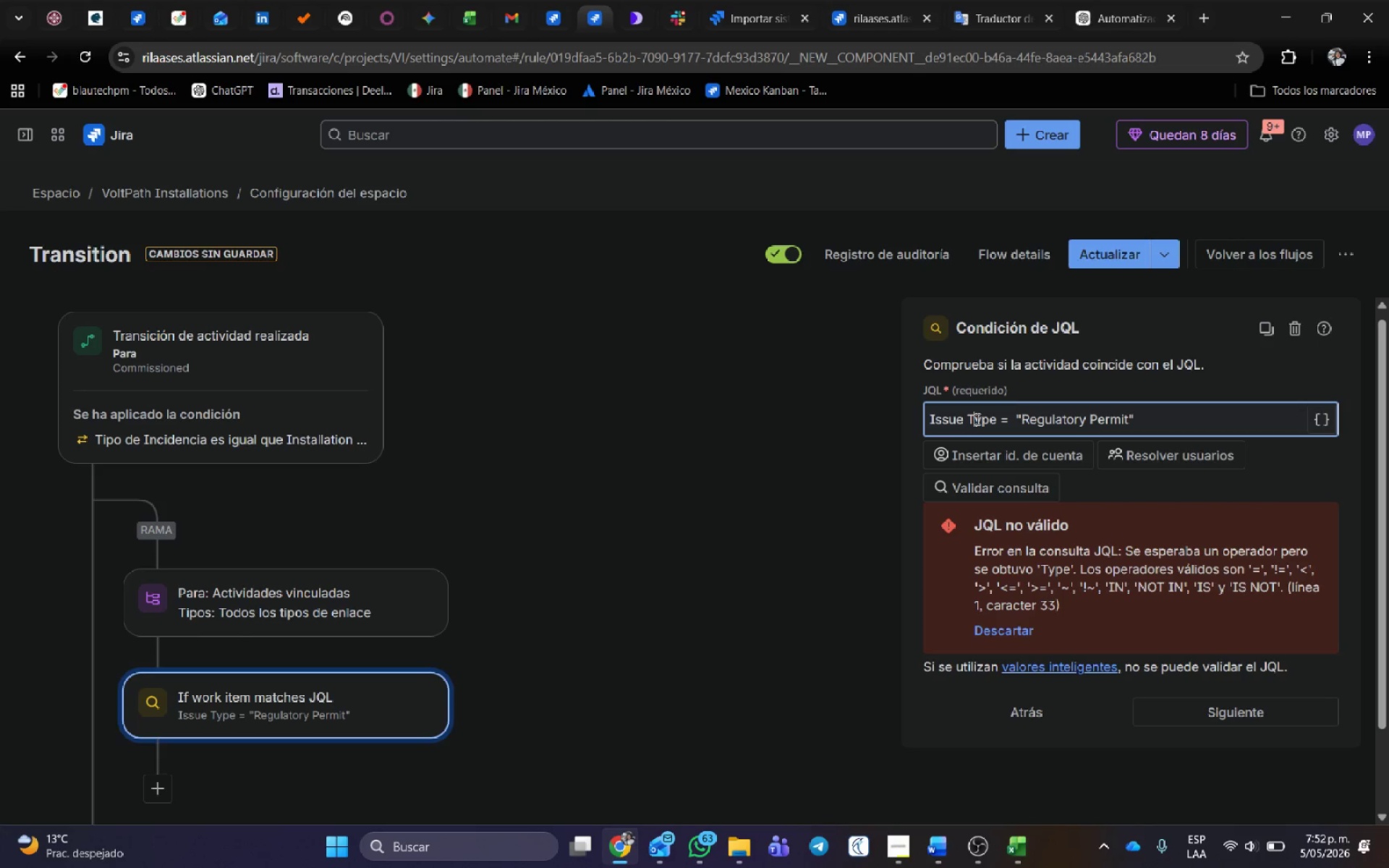 
key(Backspace)
 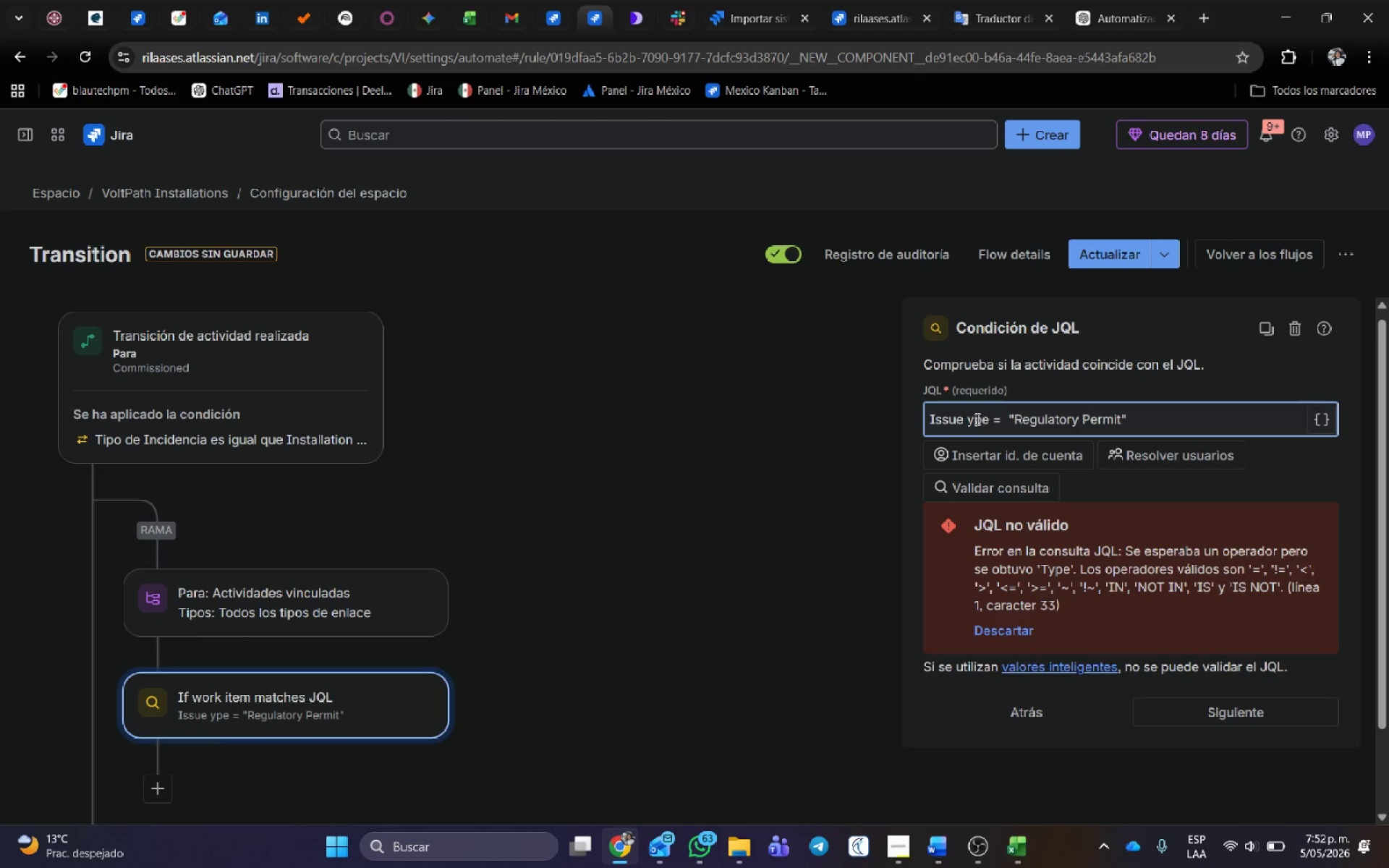 
key(Backspace)
 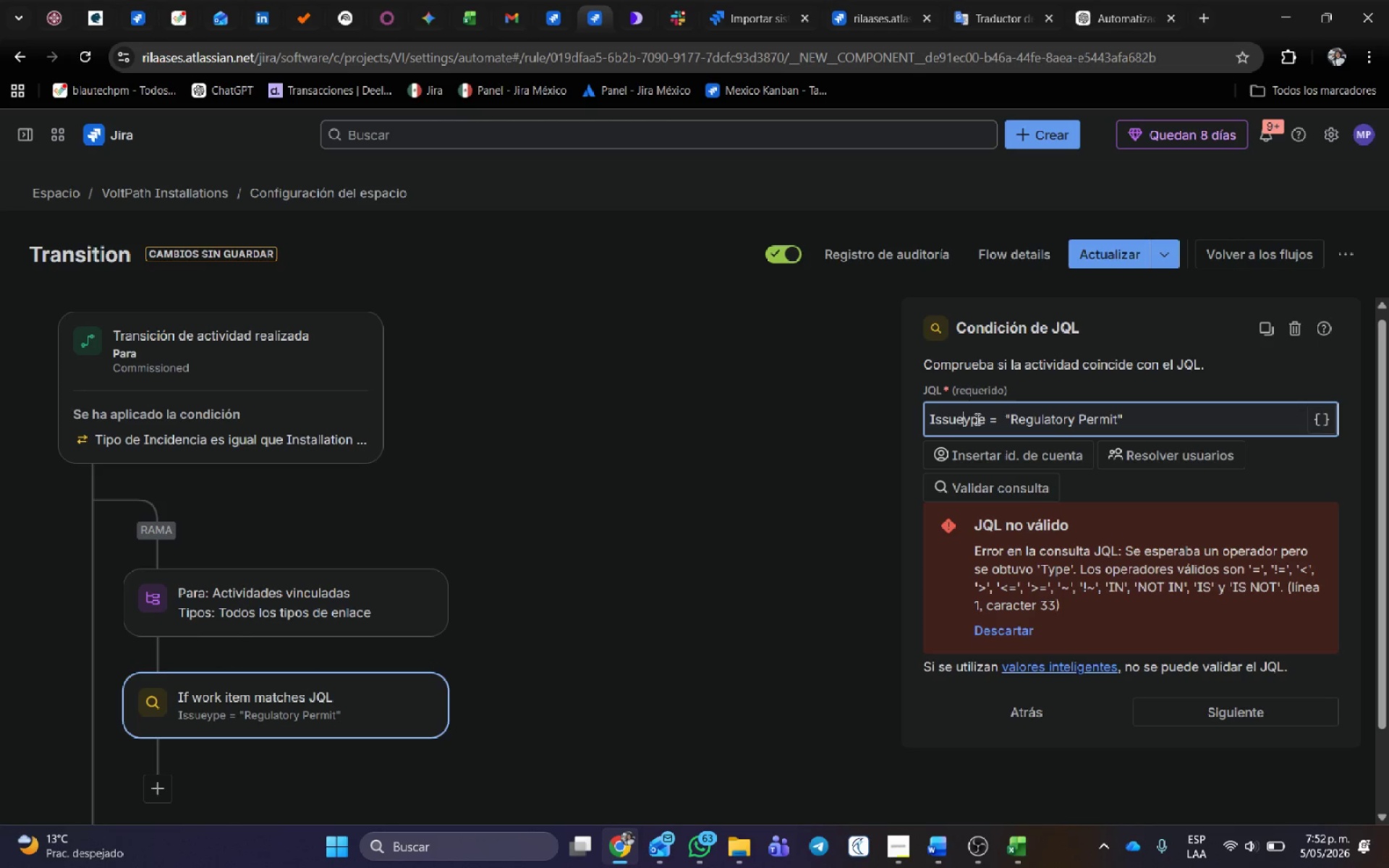 
key(T)
 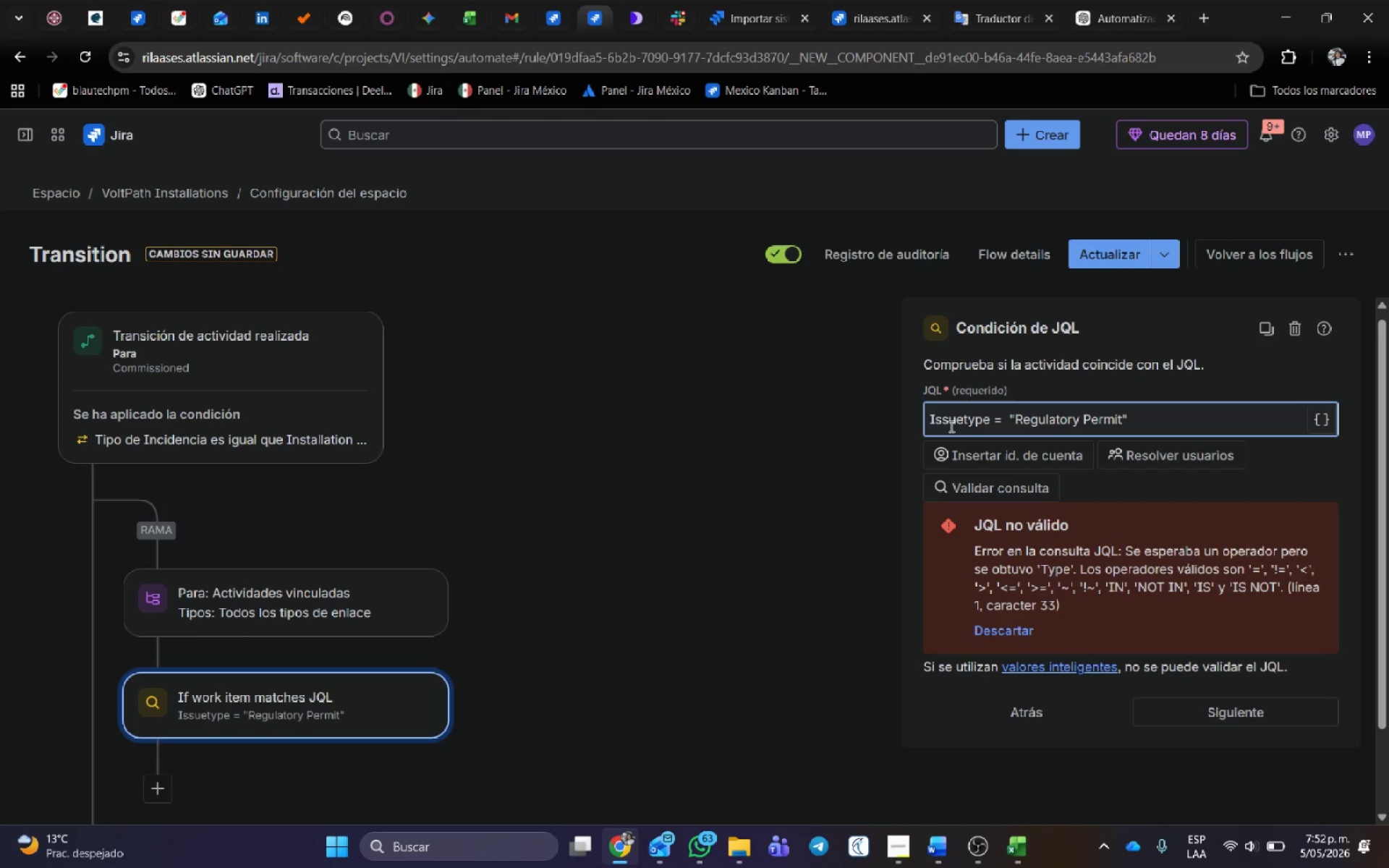 
left_click([936, 414])
 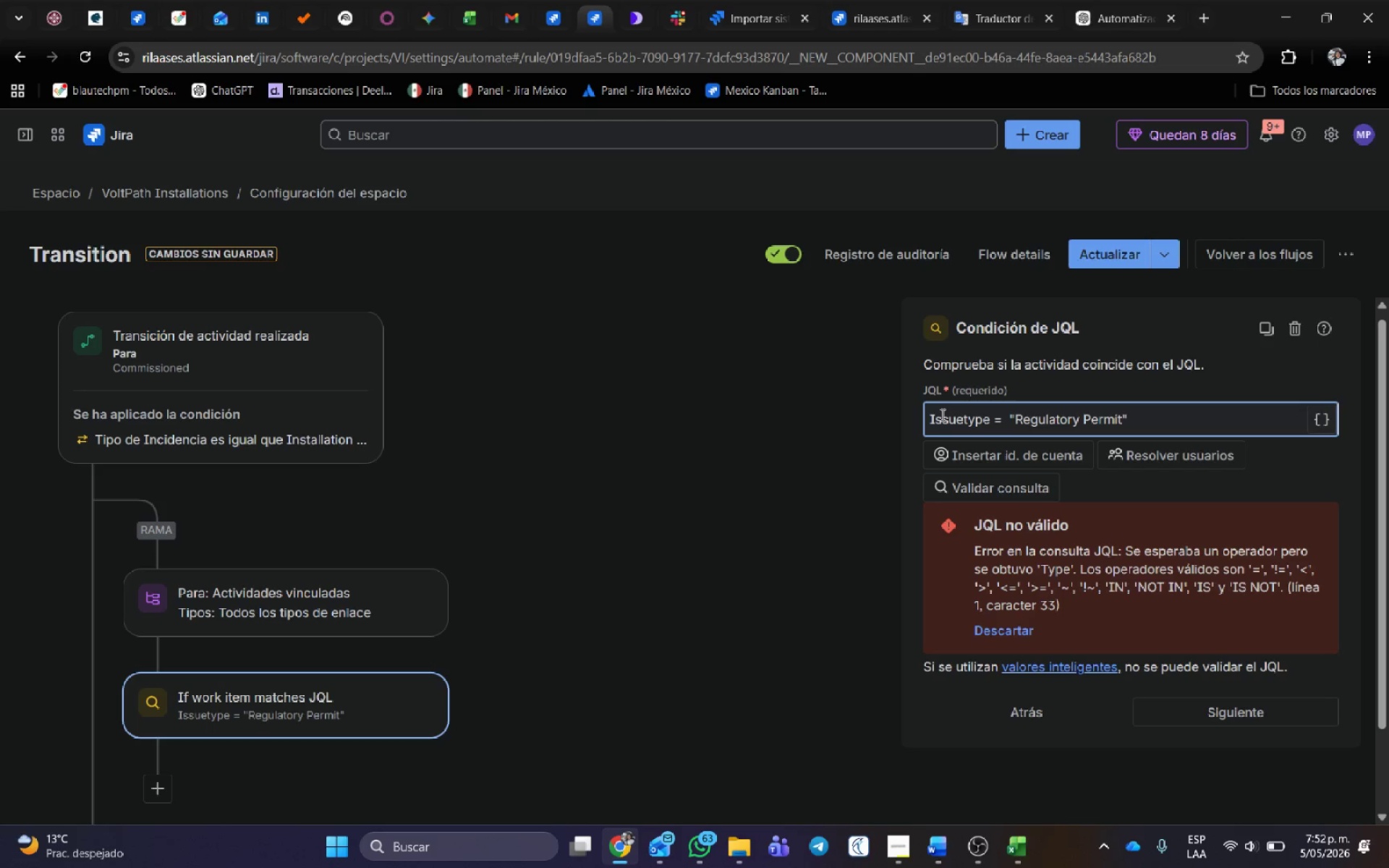 
key(Backspace)
 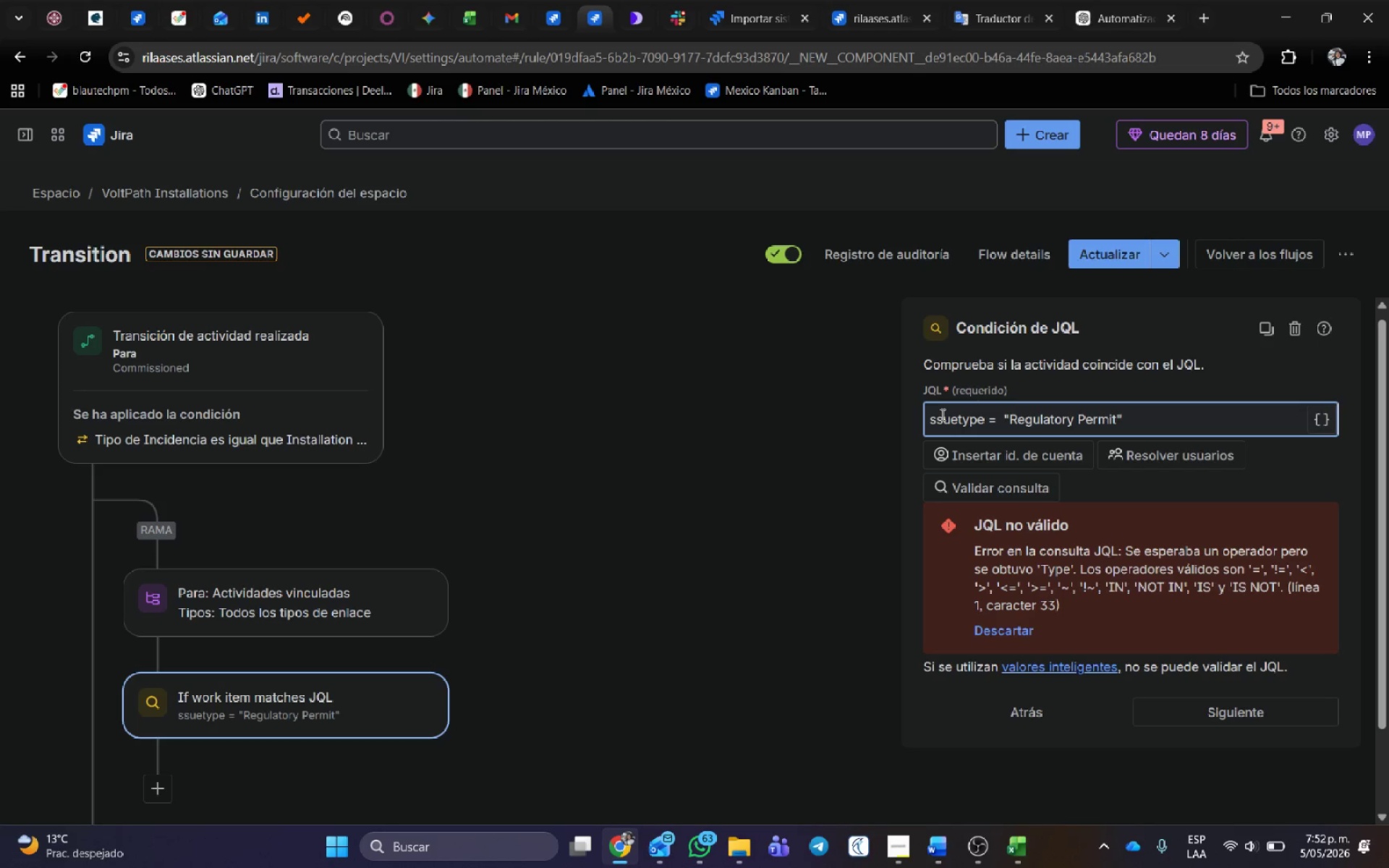 
key(I)
 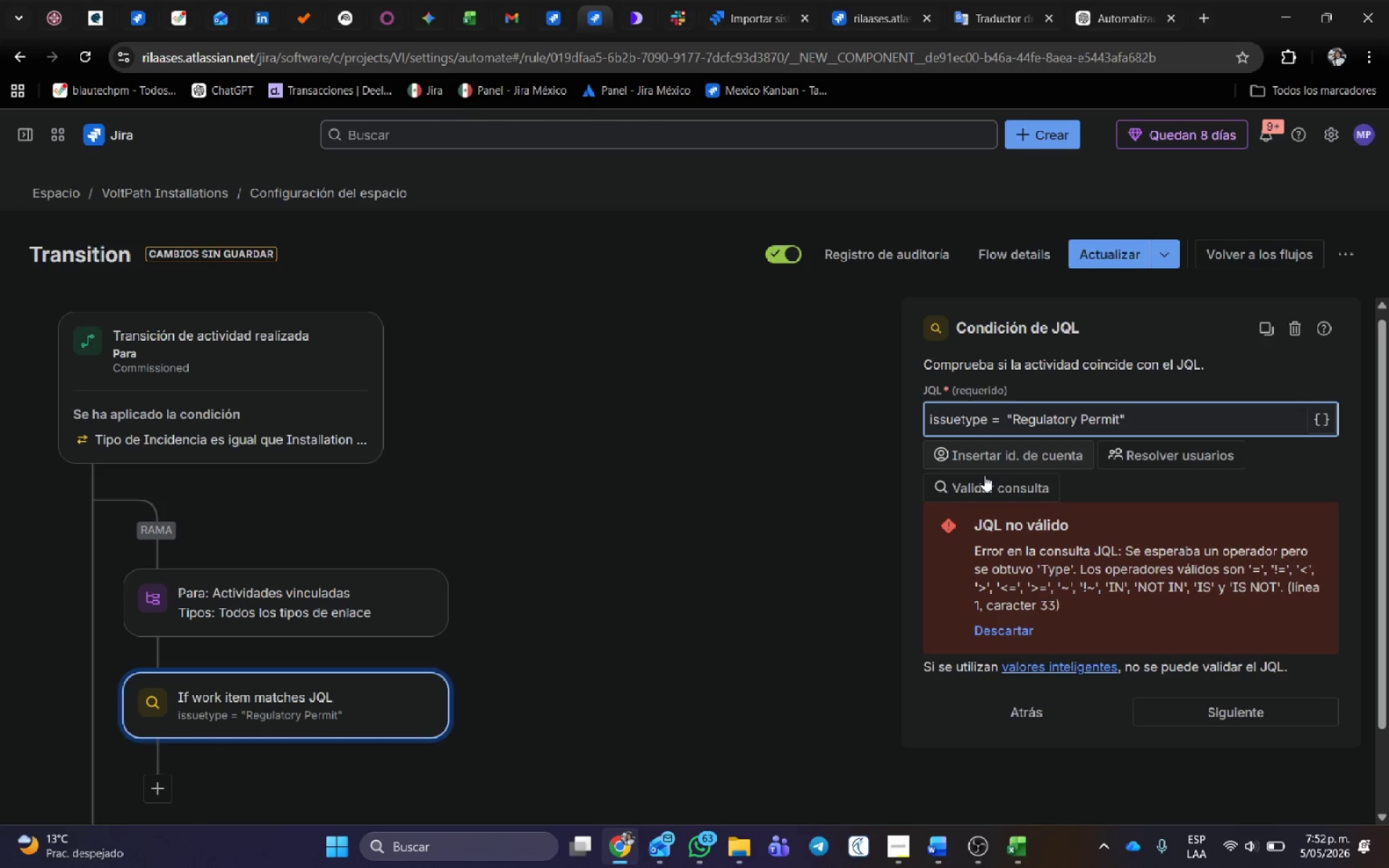 
left_click([985, 485])
 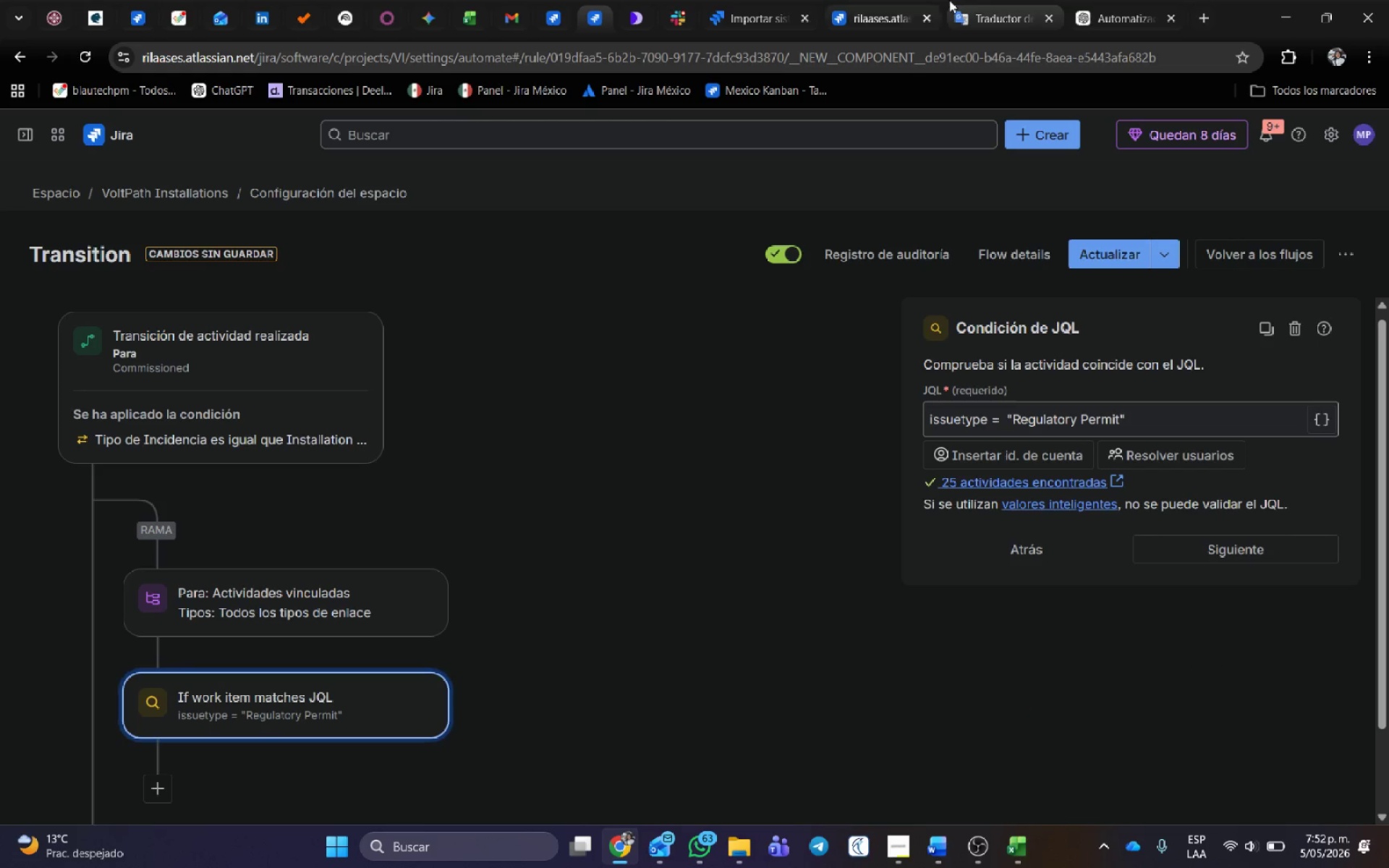 
left_click([1115, 9])
 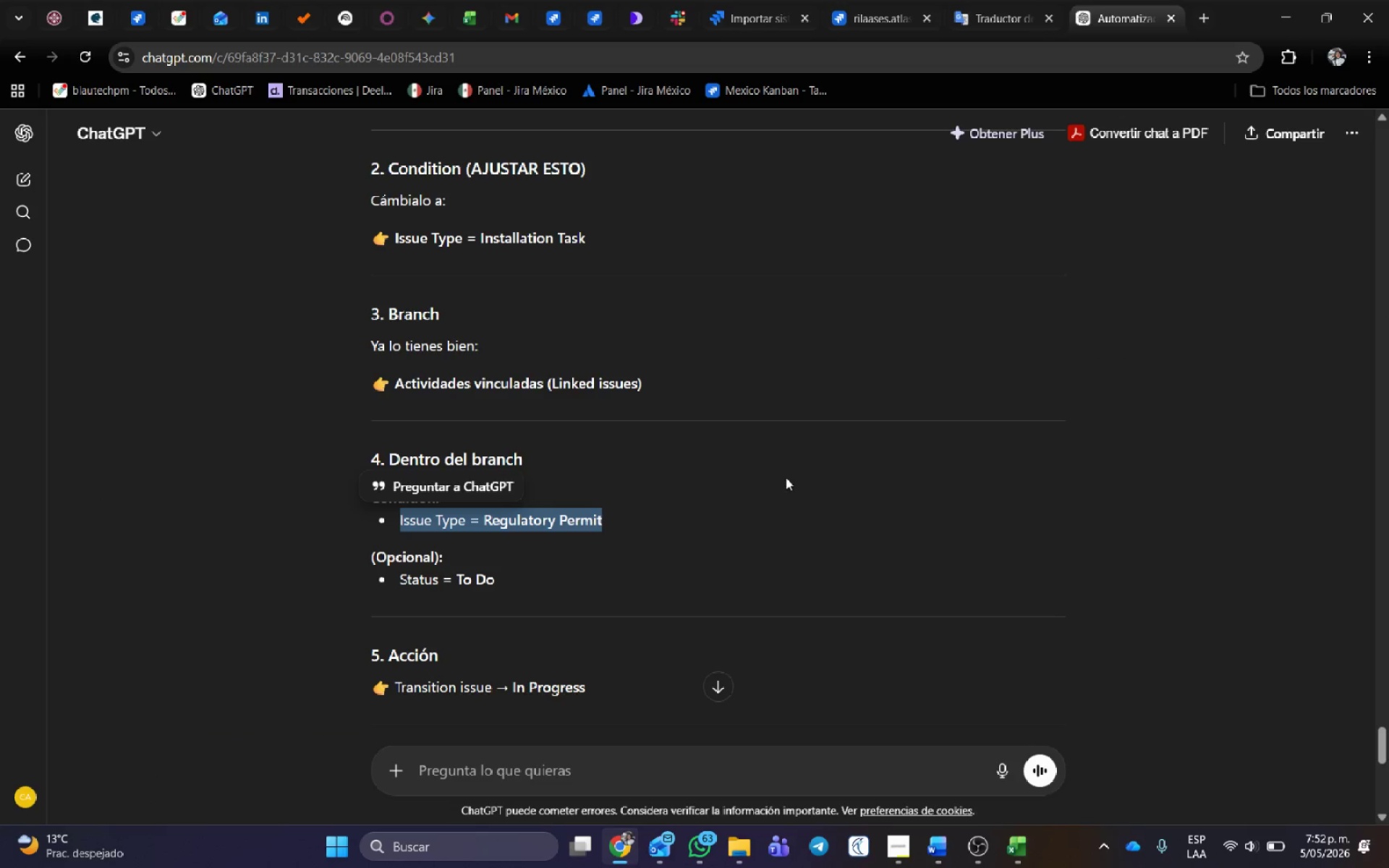 
left_click([711, 513])
 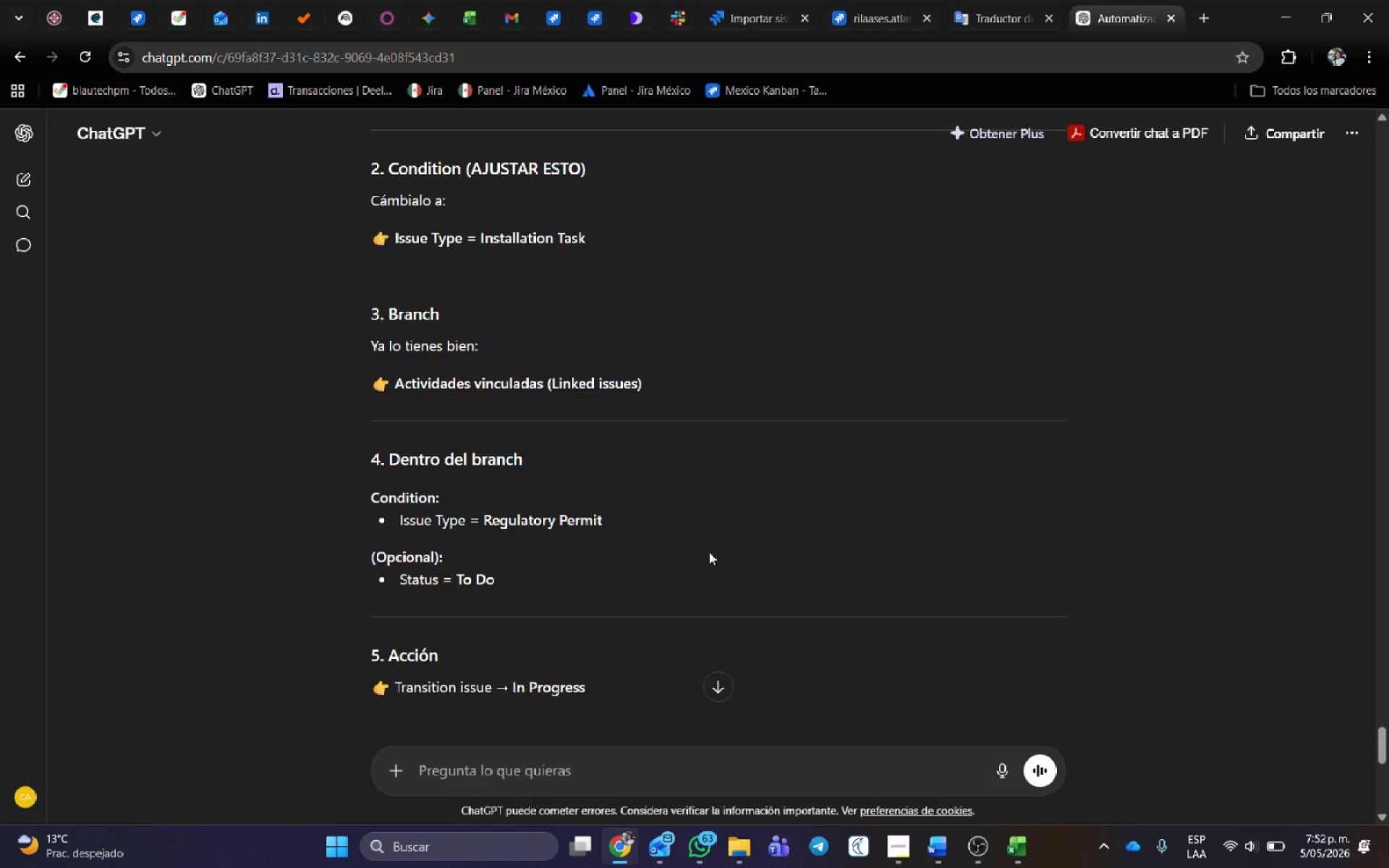 
scroll: coordinate [505, 493], scroll_direction: down, amount: 2.0
 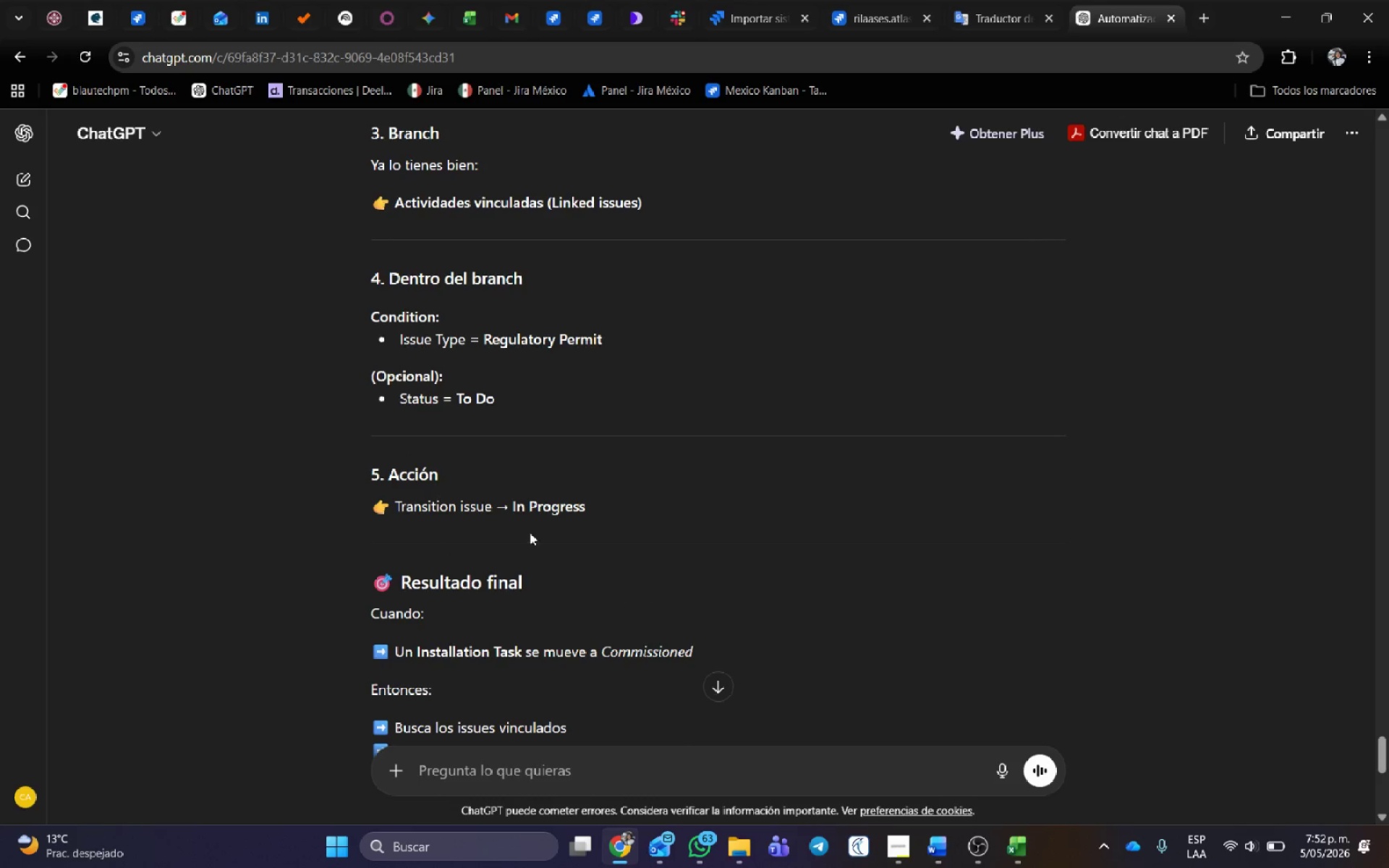 
key(Alt+AltLeft)
 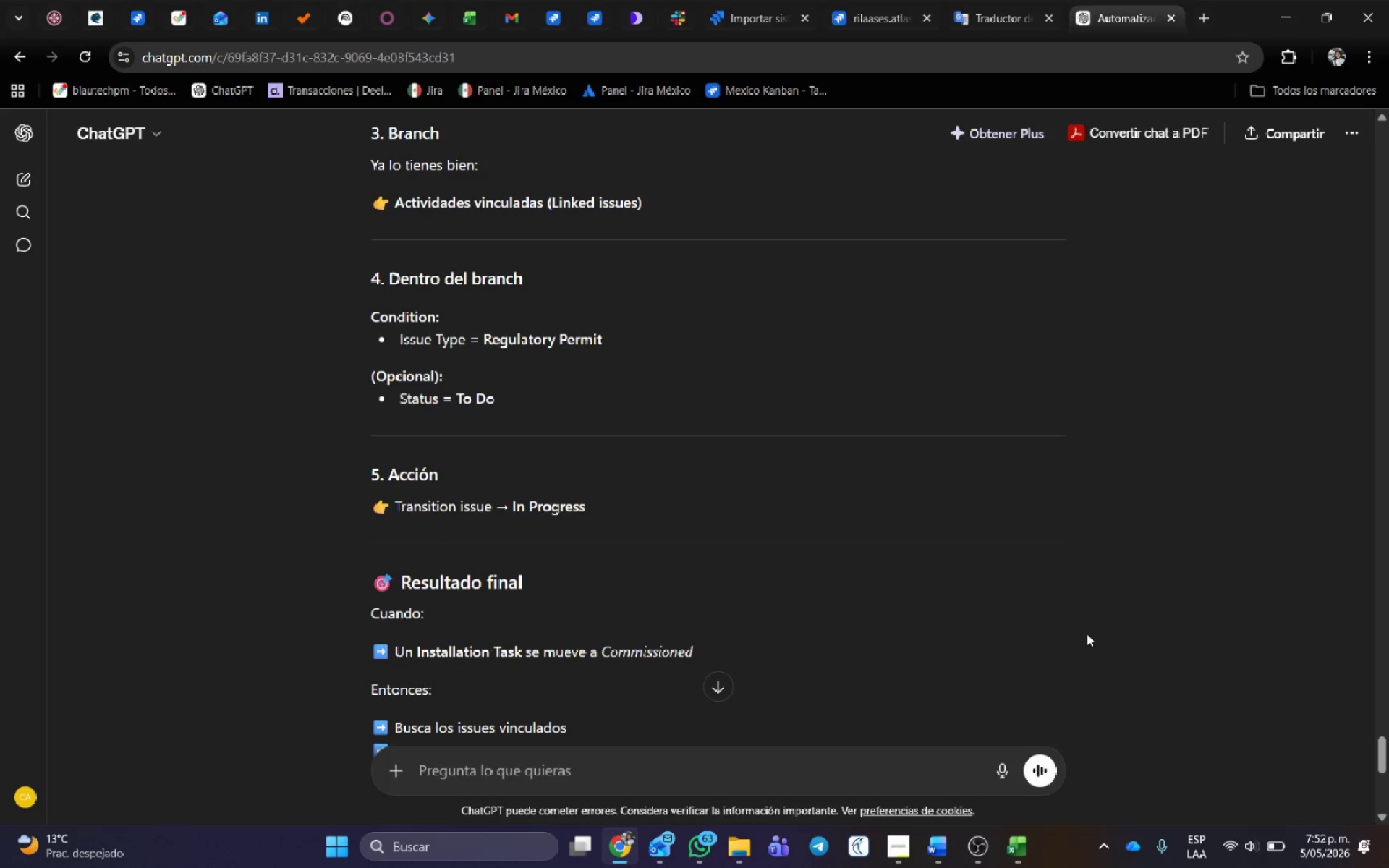 
key(Alt+Tab)